 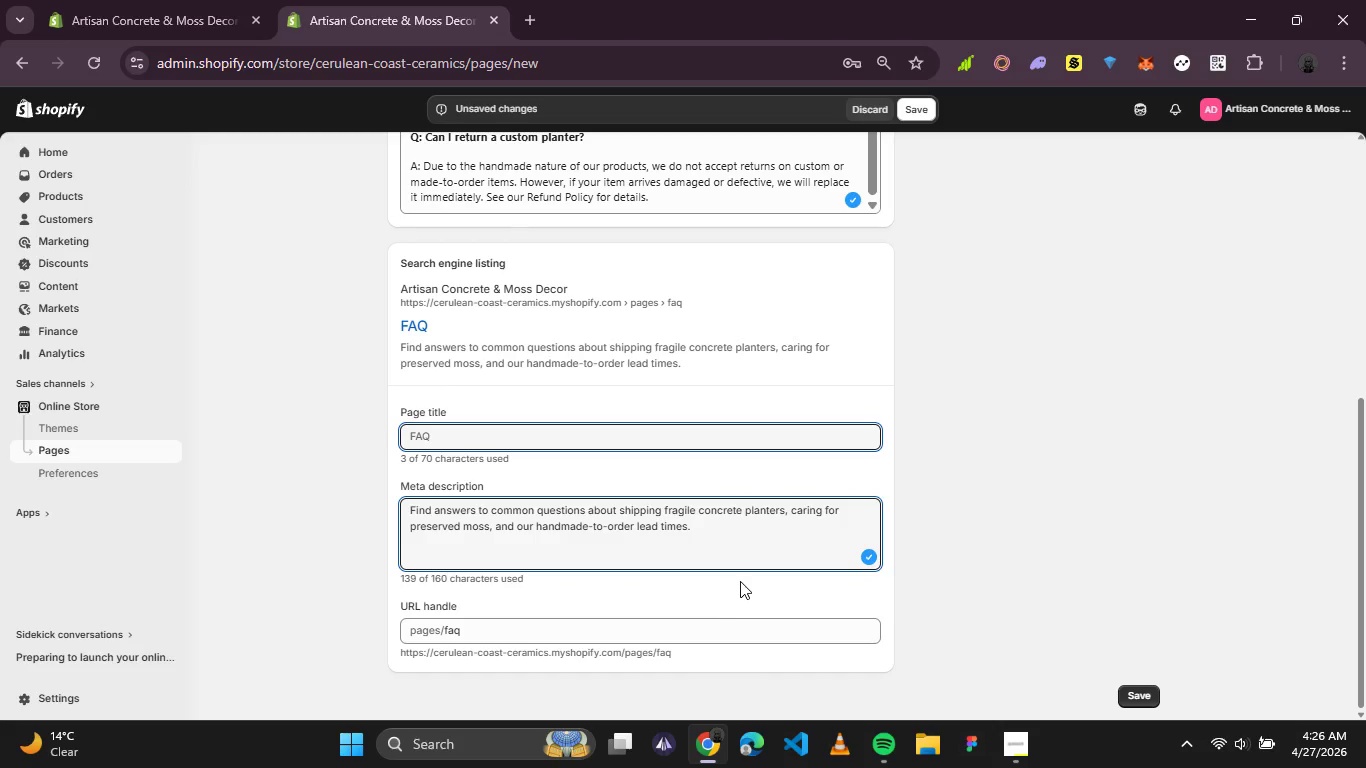 
scroll: coordinate [905, 563], scroll_direction: up, amount: 4.0
 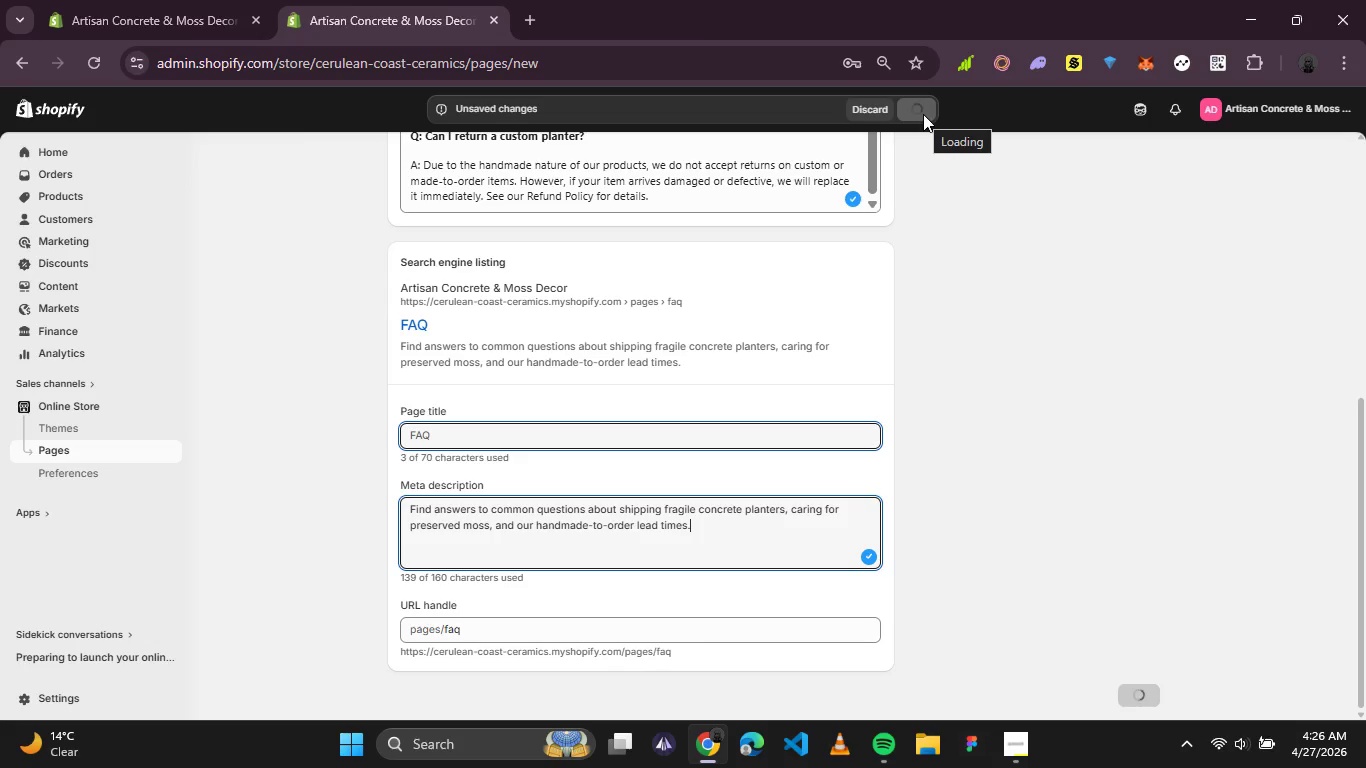 
wait(5.44)
 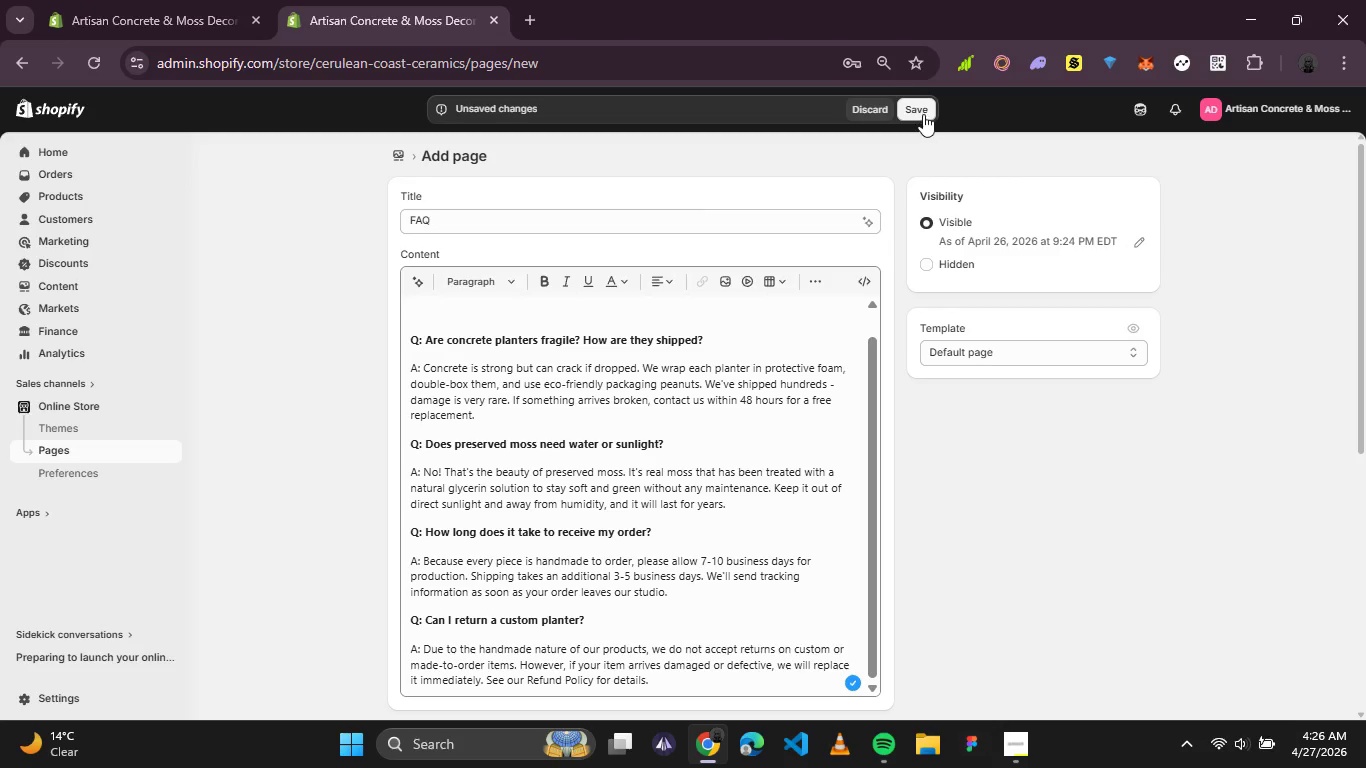 
scroll: coordinate [988, 351], scroll_direction: up, amount: 2.0
 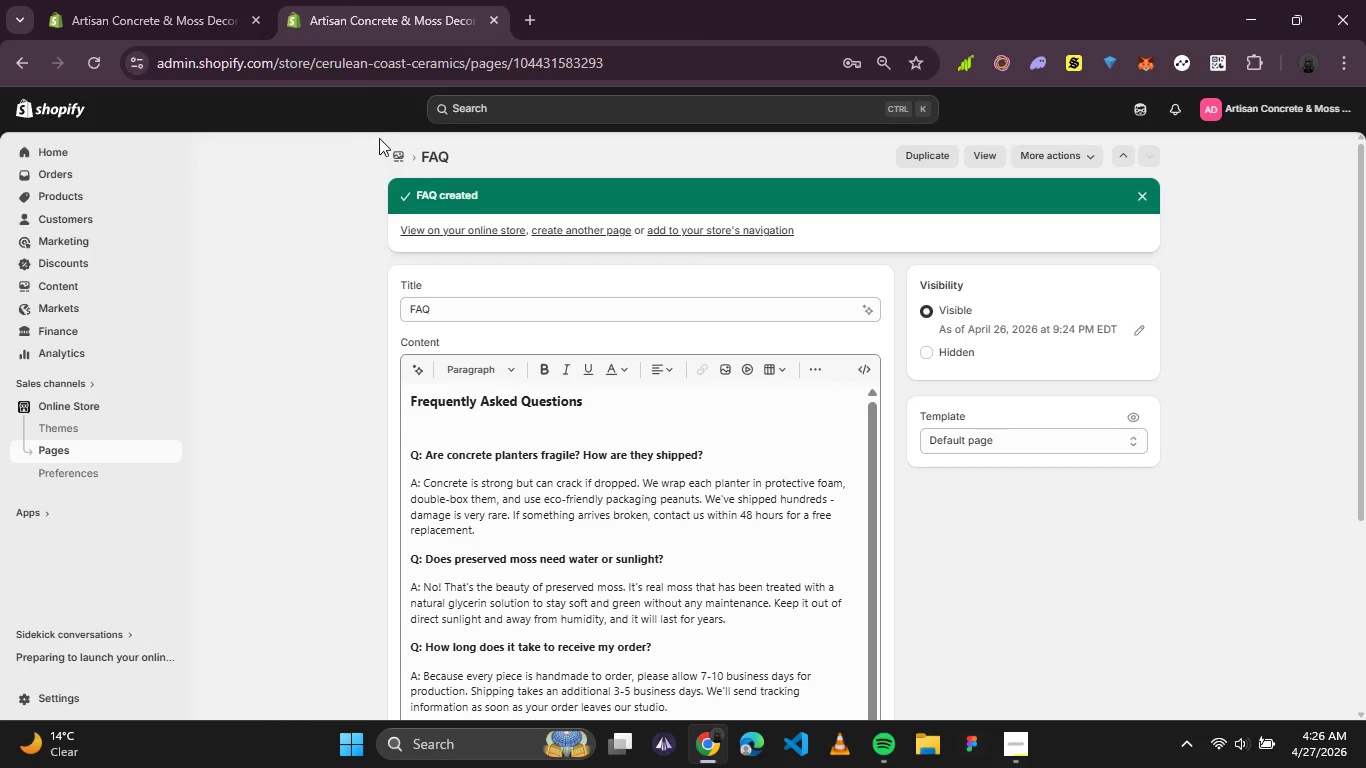 
left_click([393, 154])
 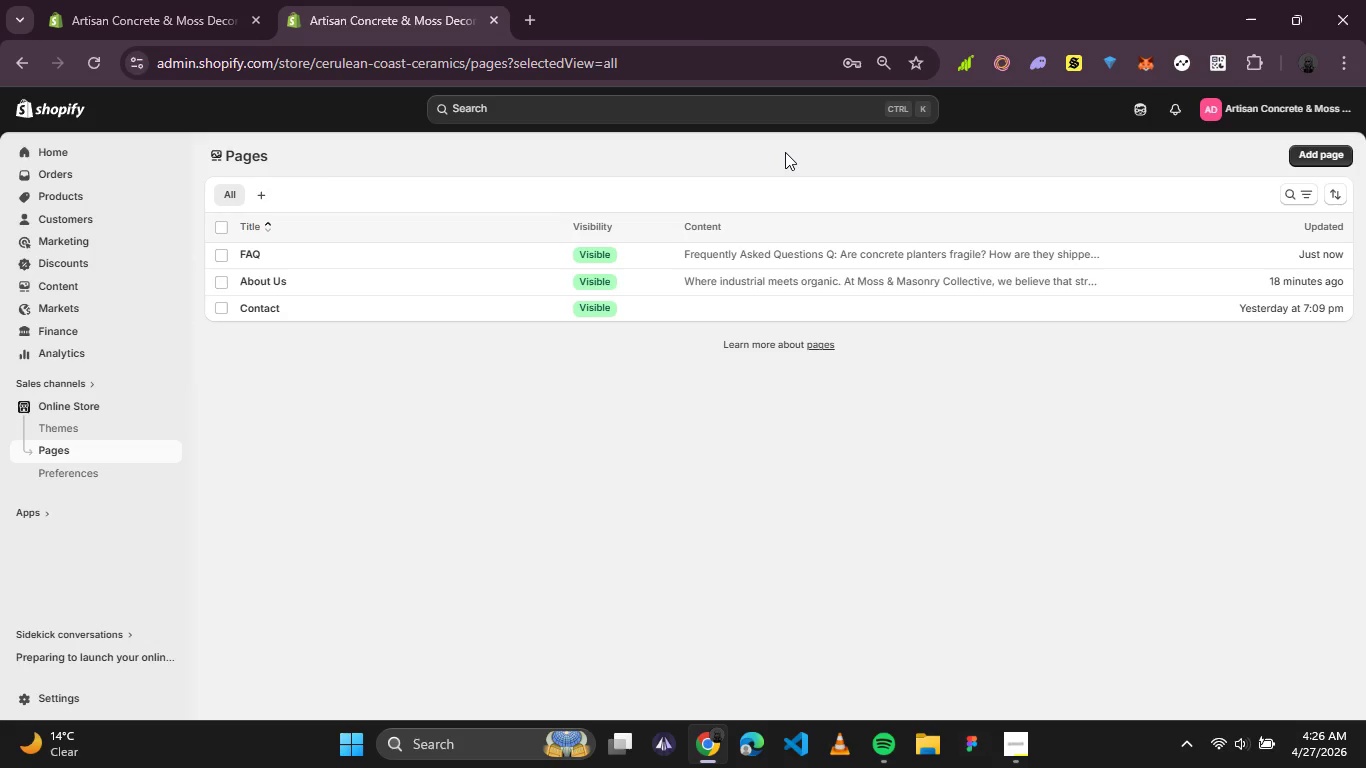 
wait(23.47)
 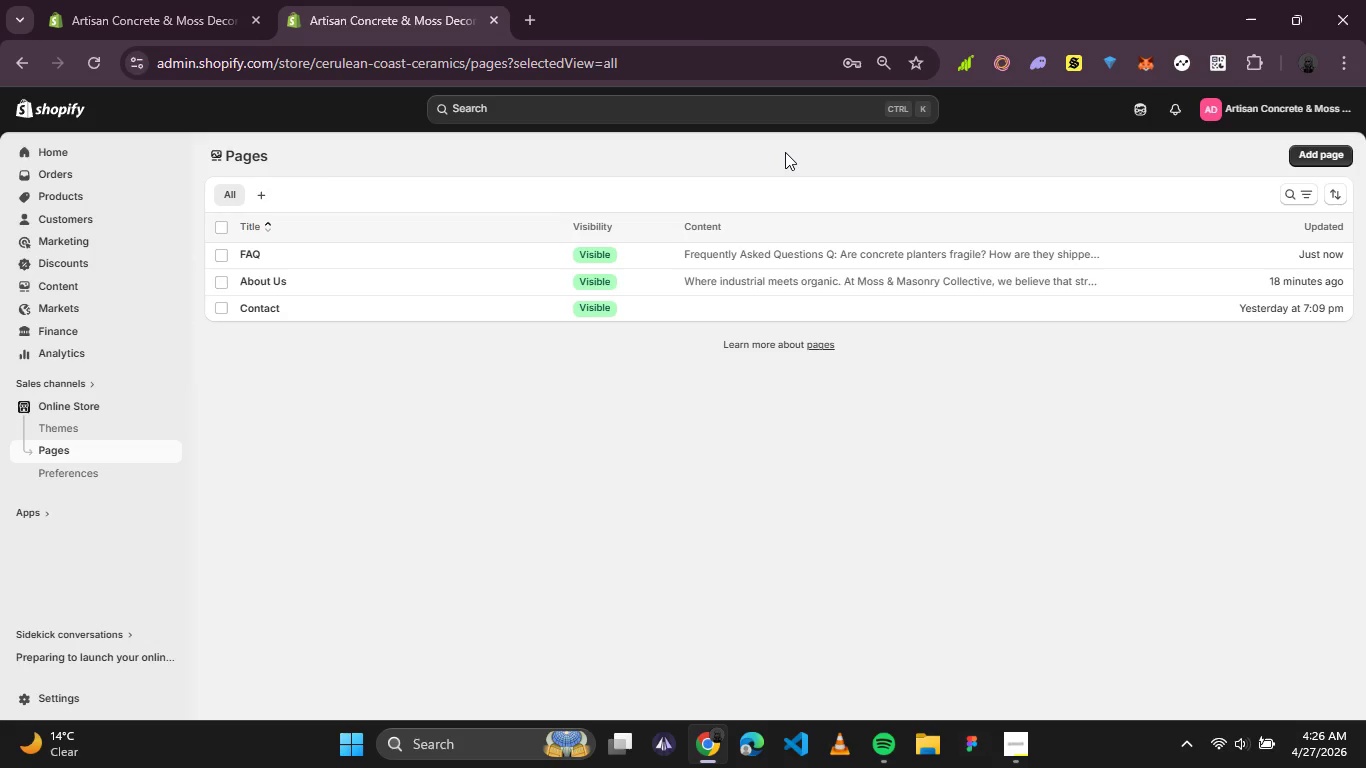 
left_click([1314, 145])
 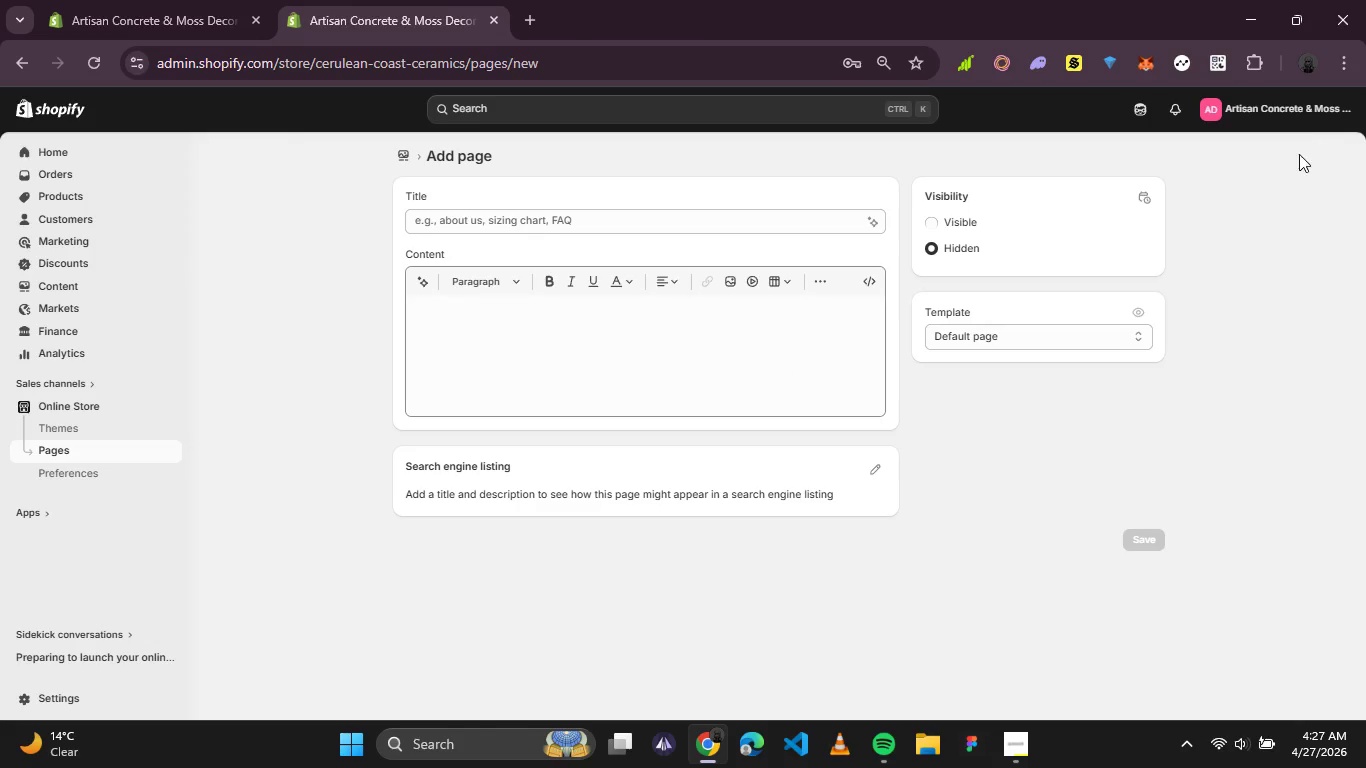 
left_click([956, 221])
 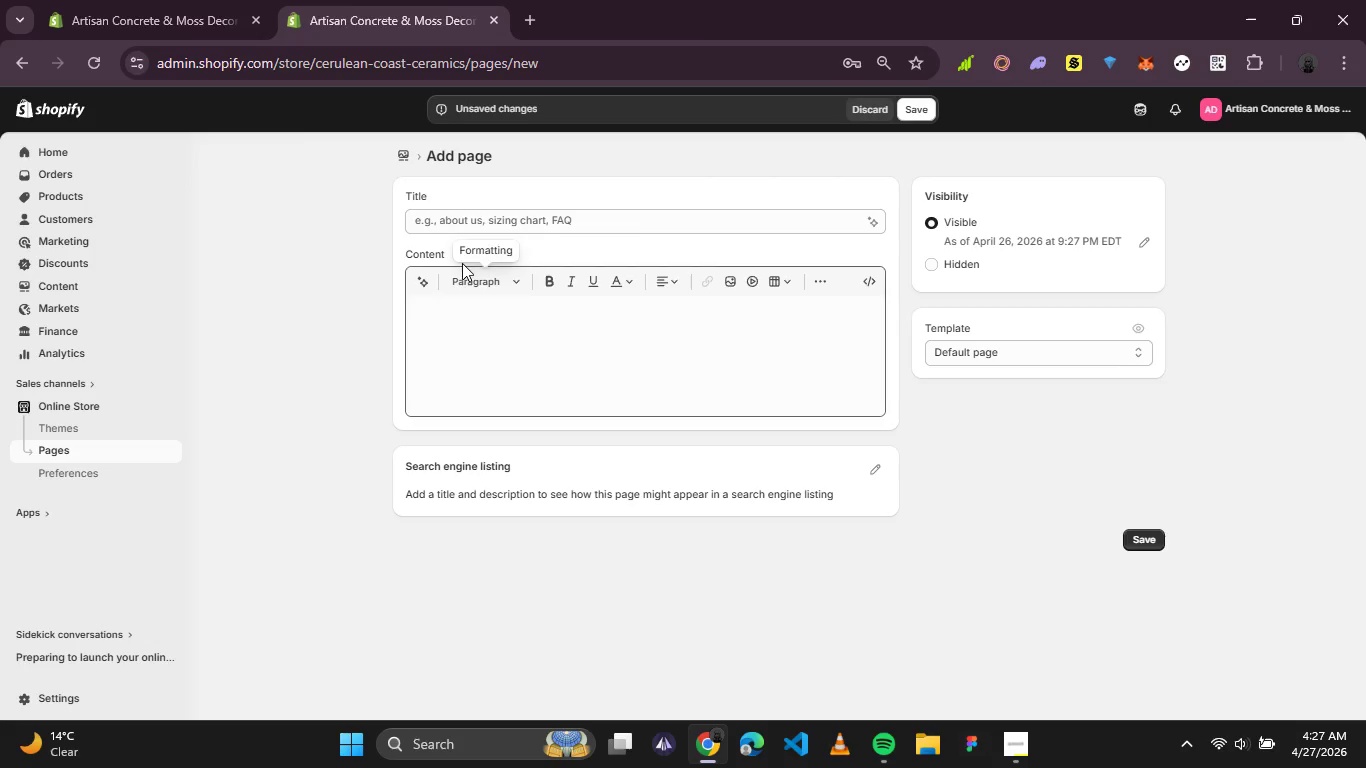 
left_click([489, 219])
 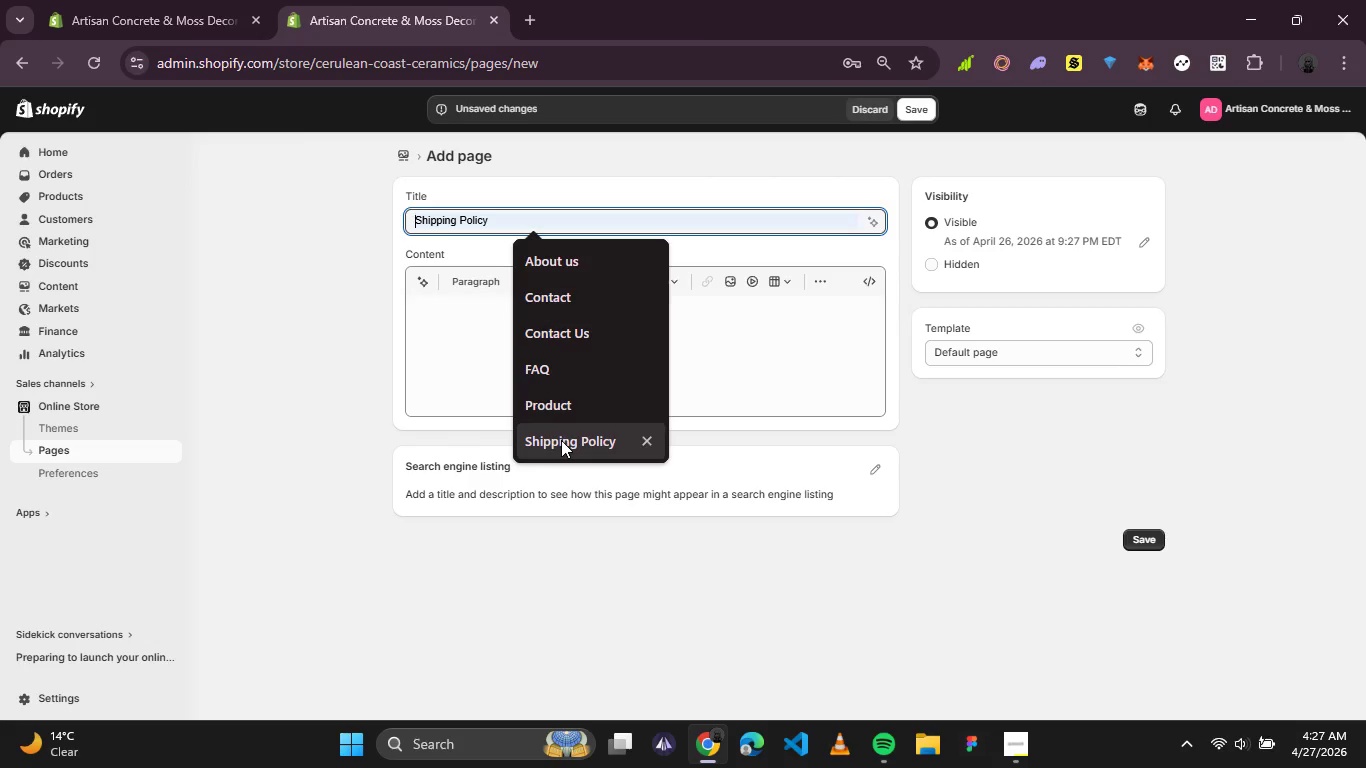 
left_click([561, 440])
 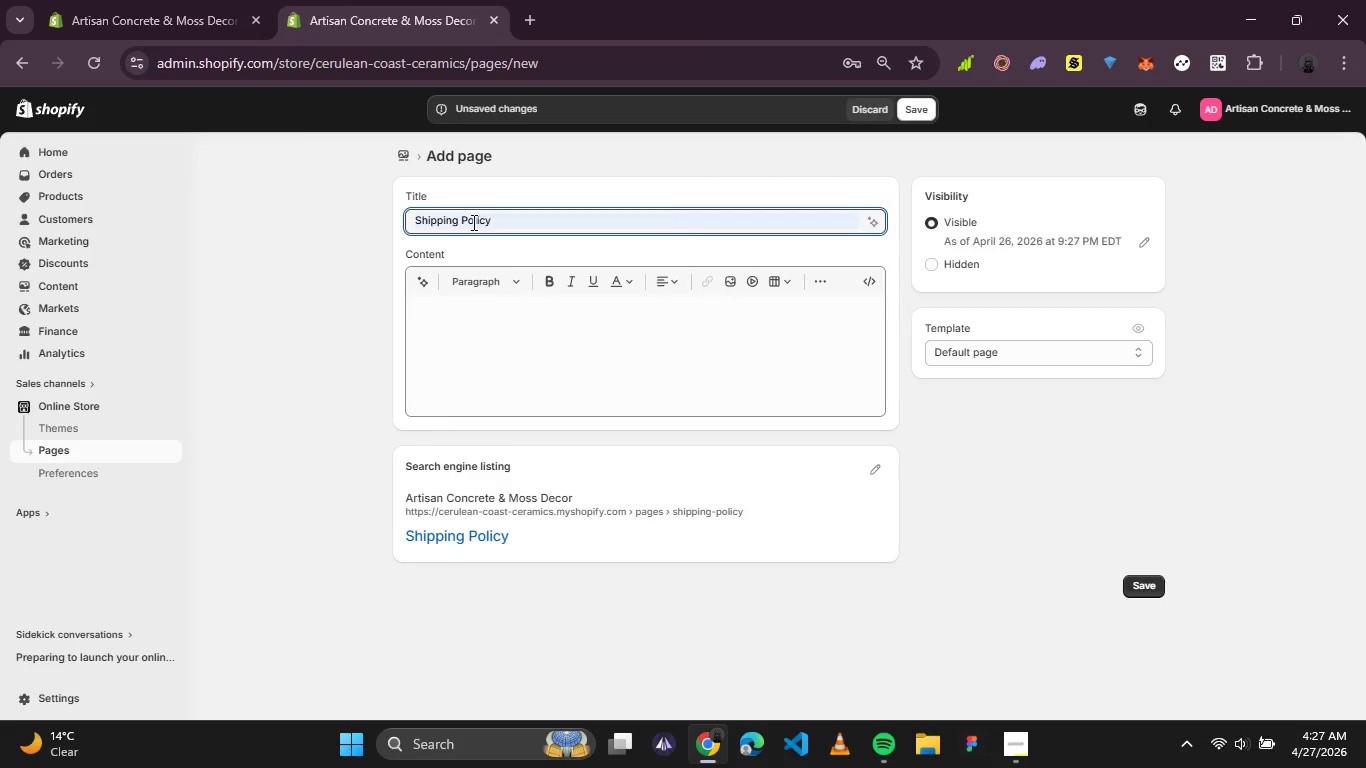 
double_click([472, 222])
 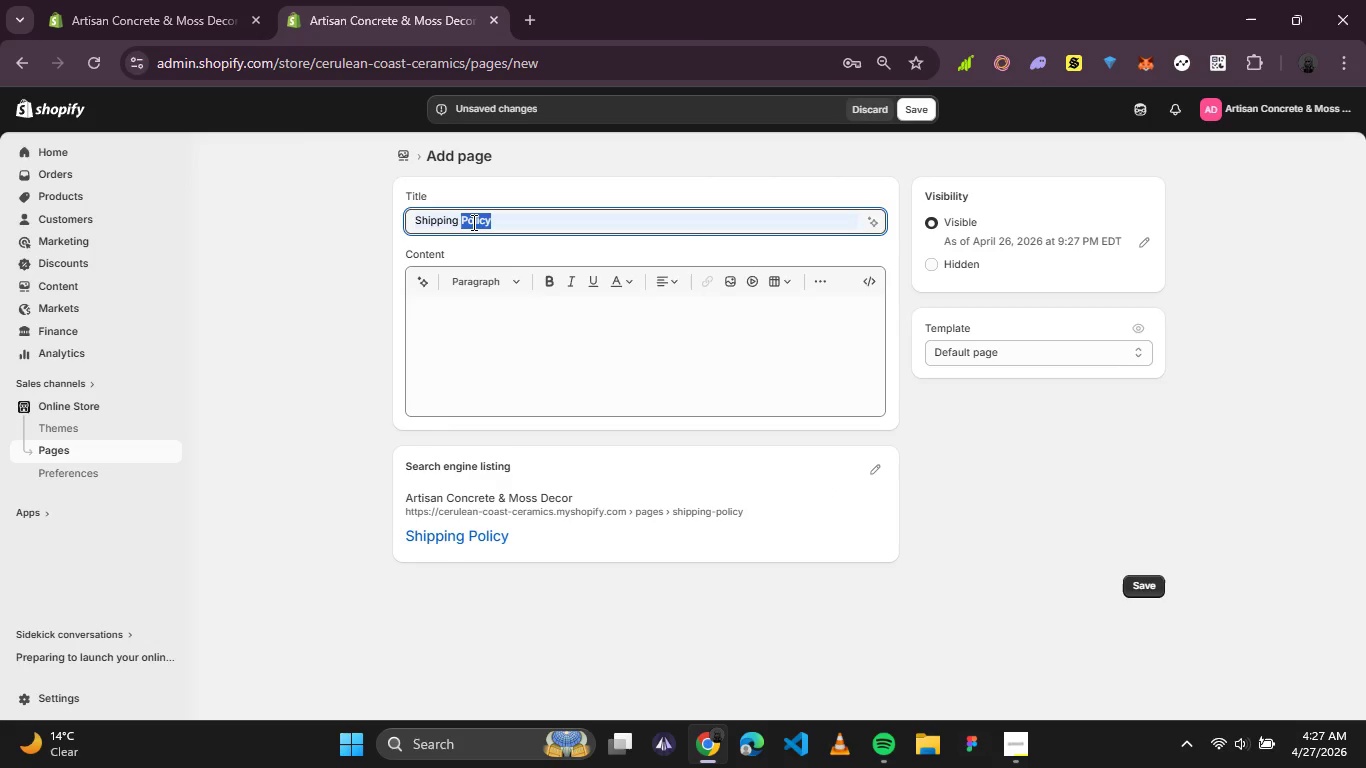 
type(Information)
 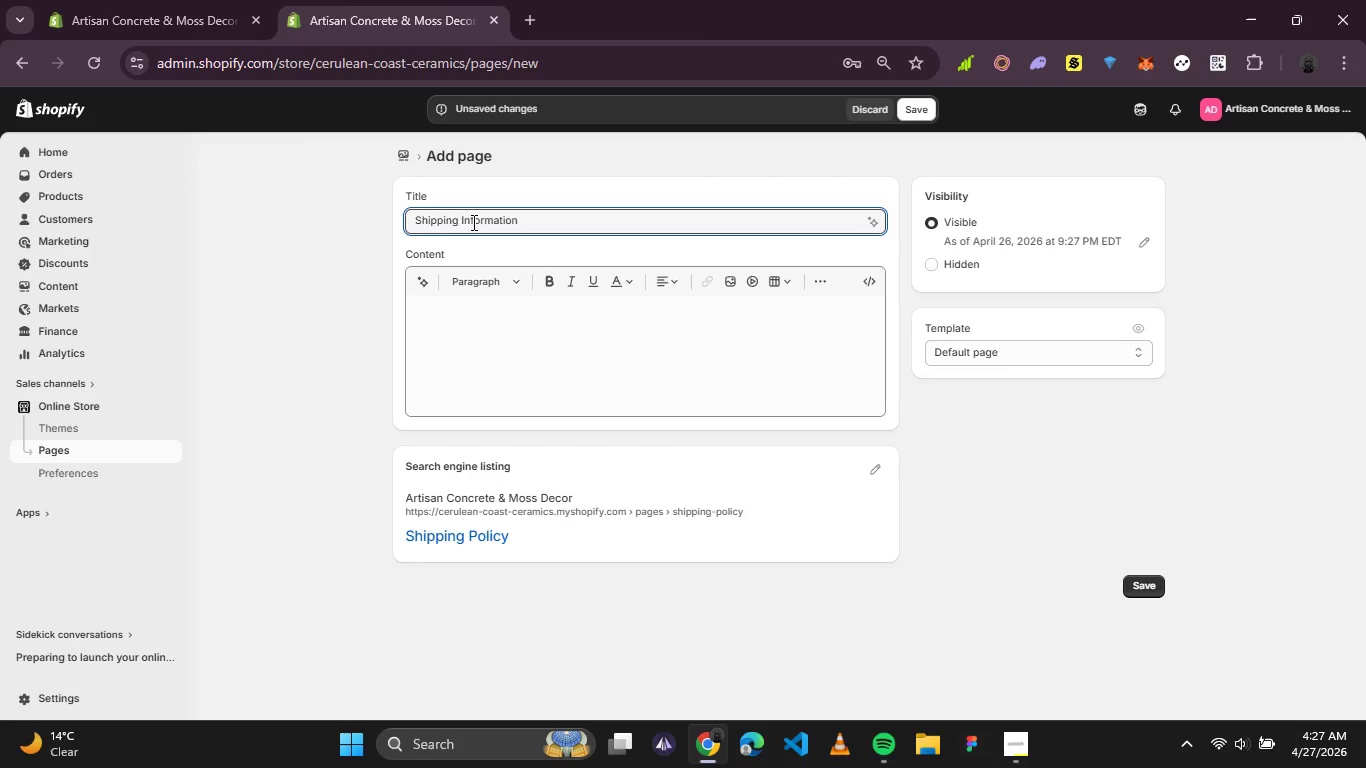 
wait(18.16)
 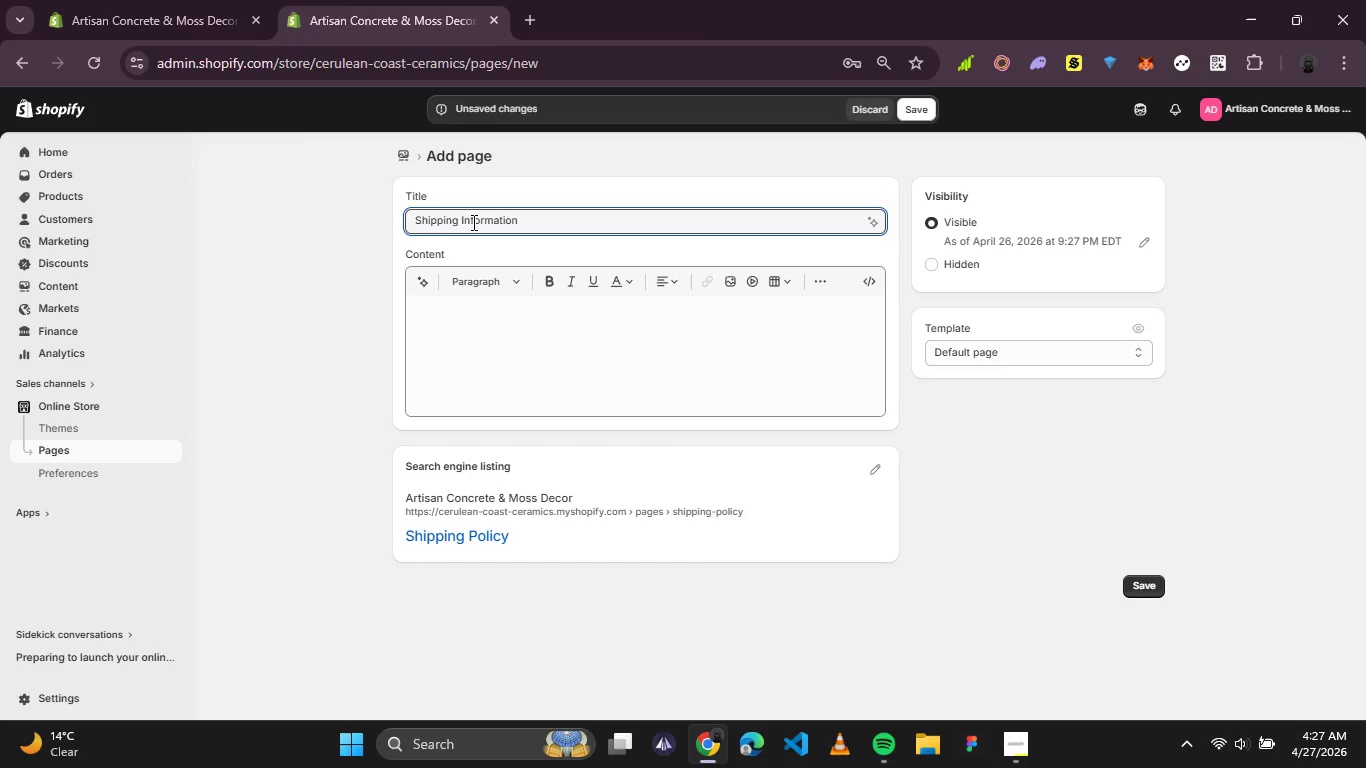 
scroll: coordinate [597, 277], scroll_direction: down, amount: 1.0
 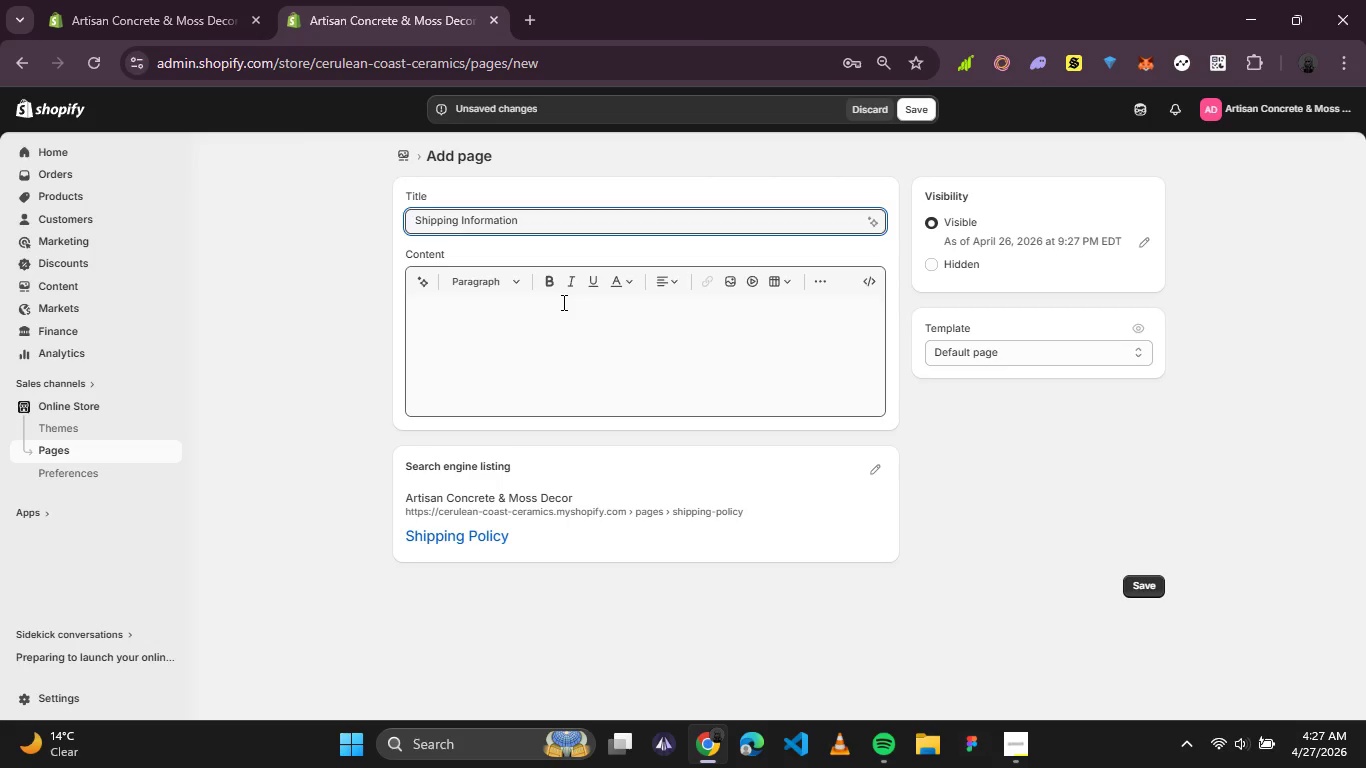 
left_click([562, 302])
 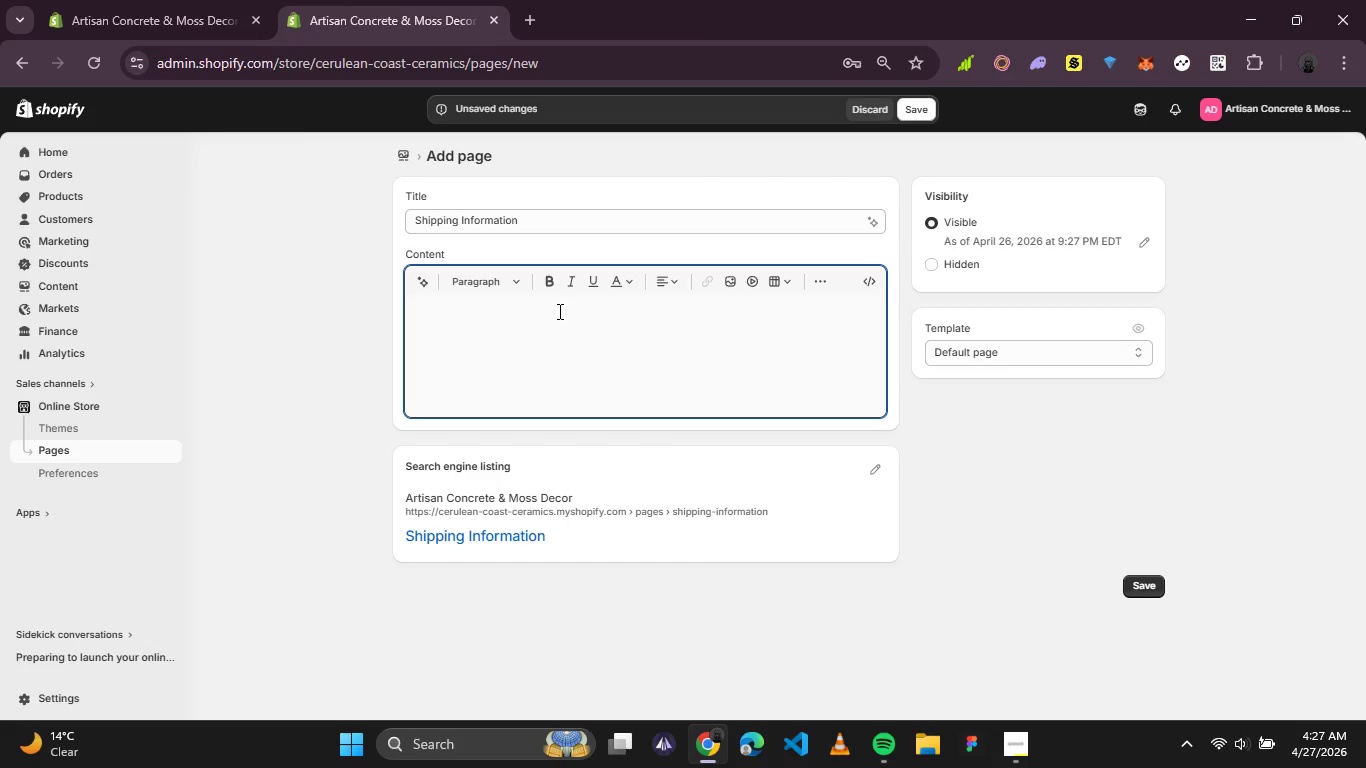 
type(Shipping Information)
 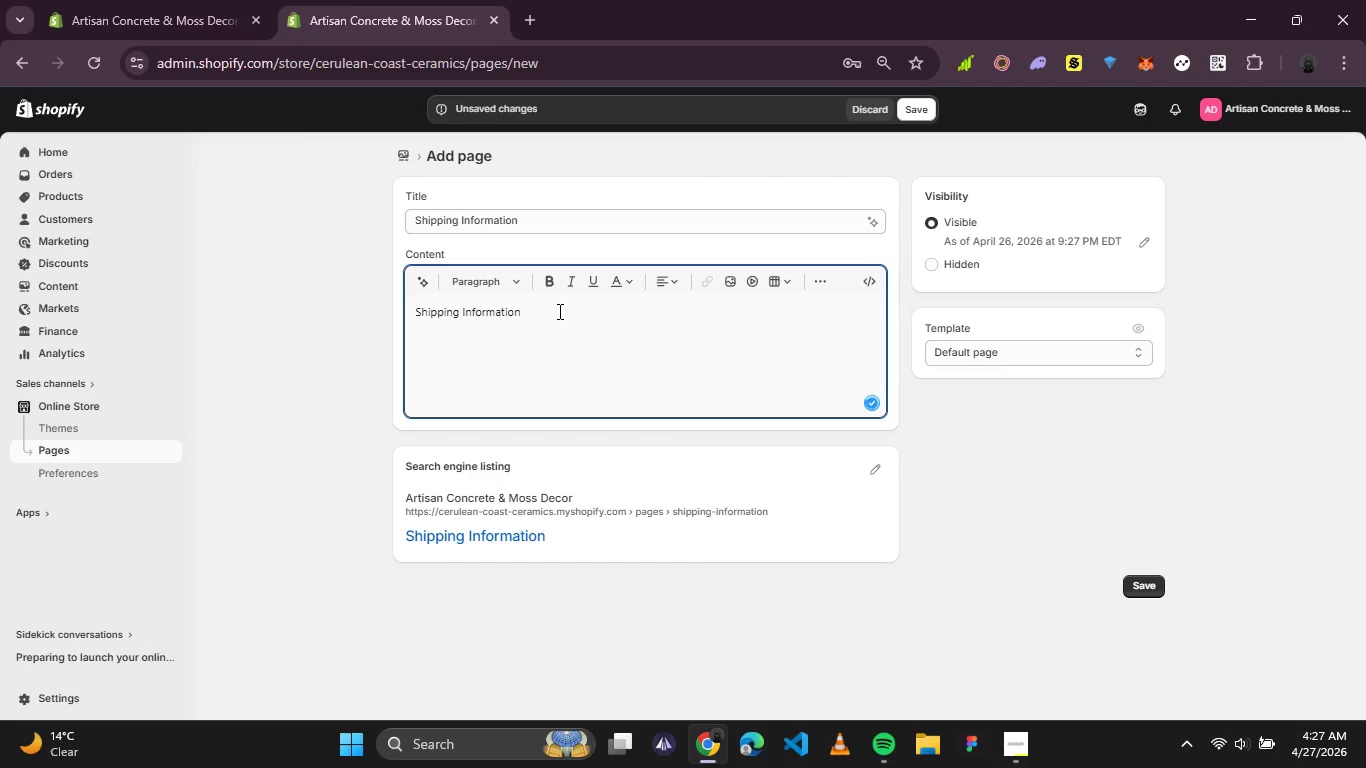 
key(Control+A)
 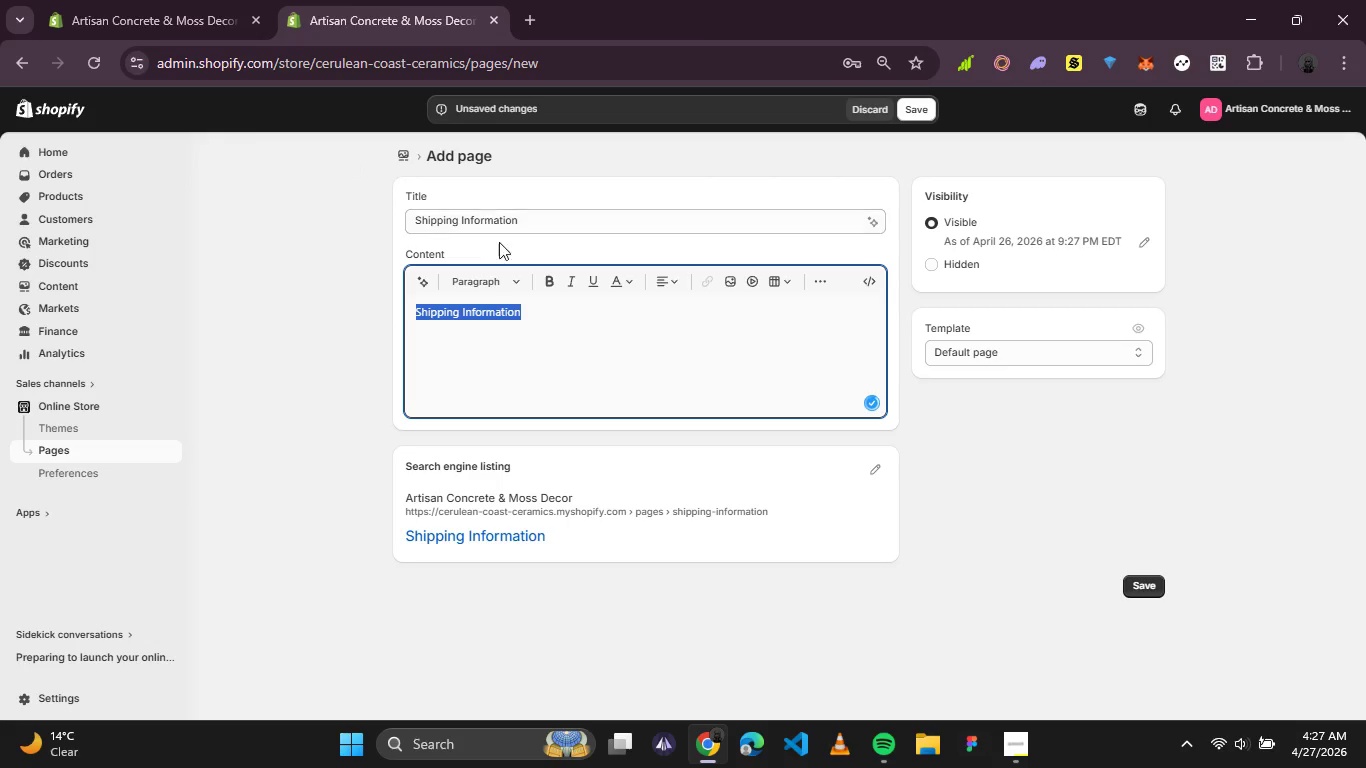 
left_click([514, 278])
 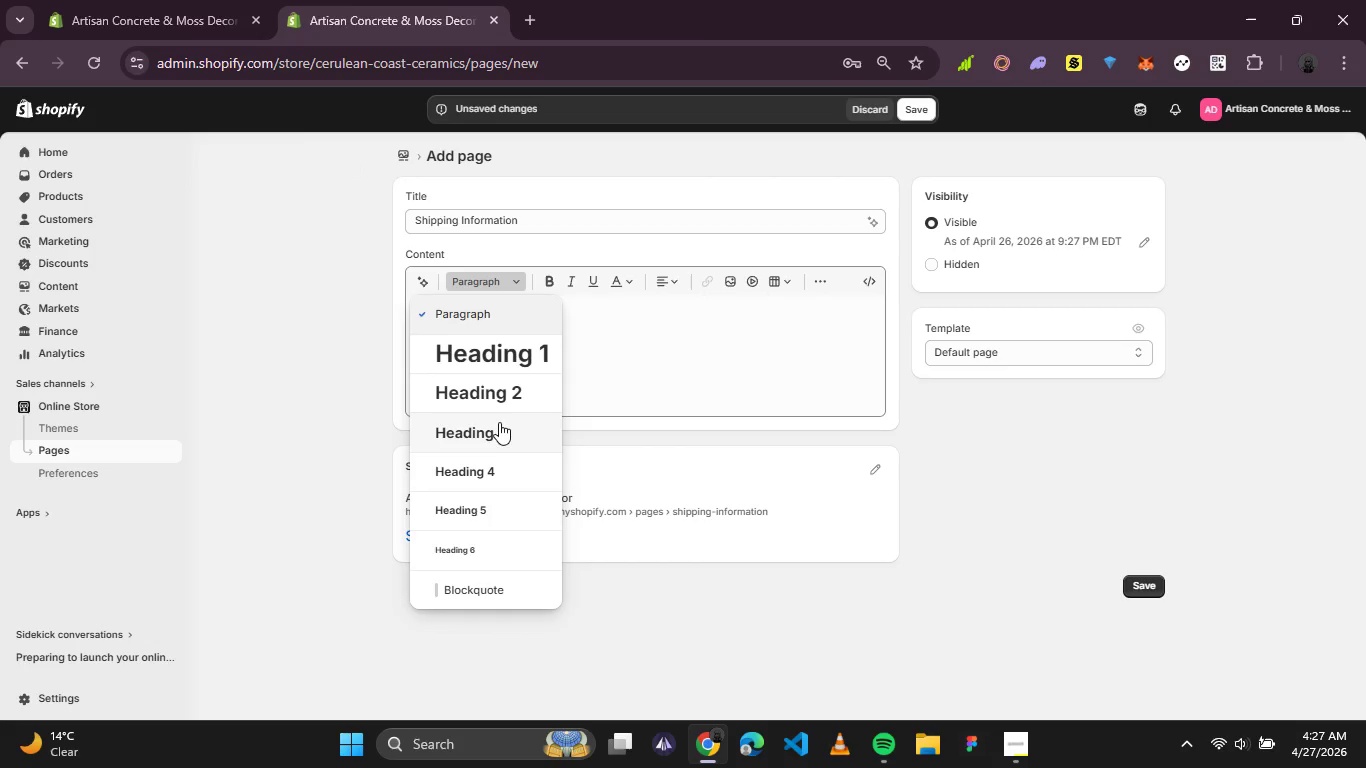 
left_click([497, 426])
 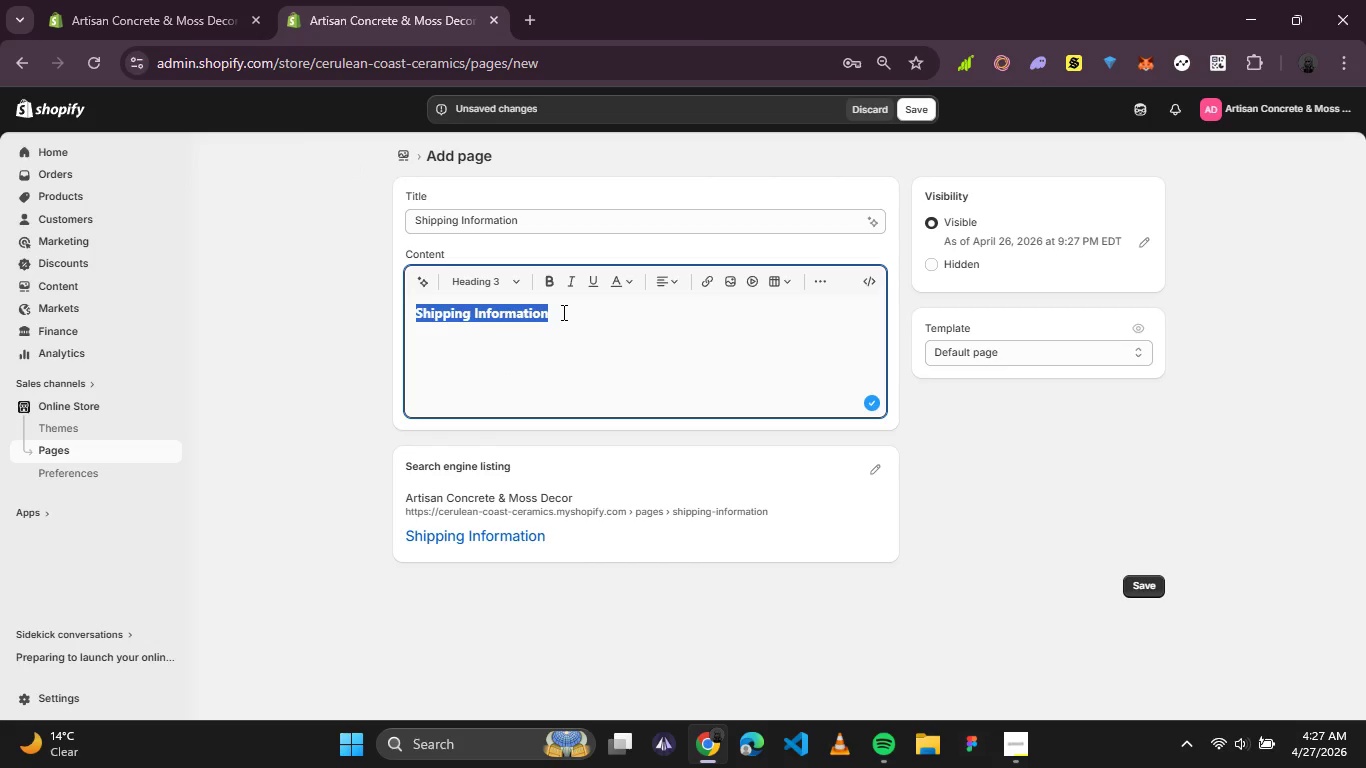 
double_click([562, 312])
 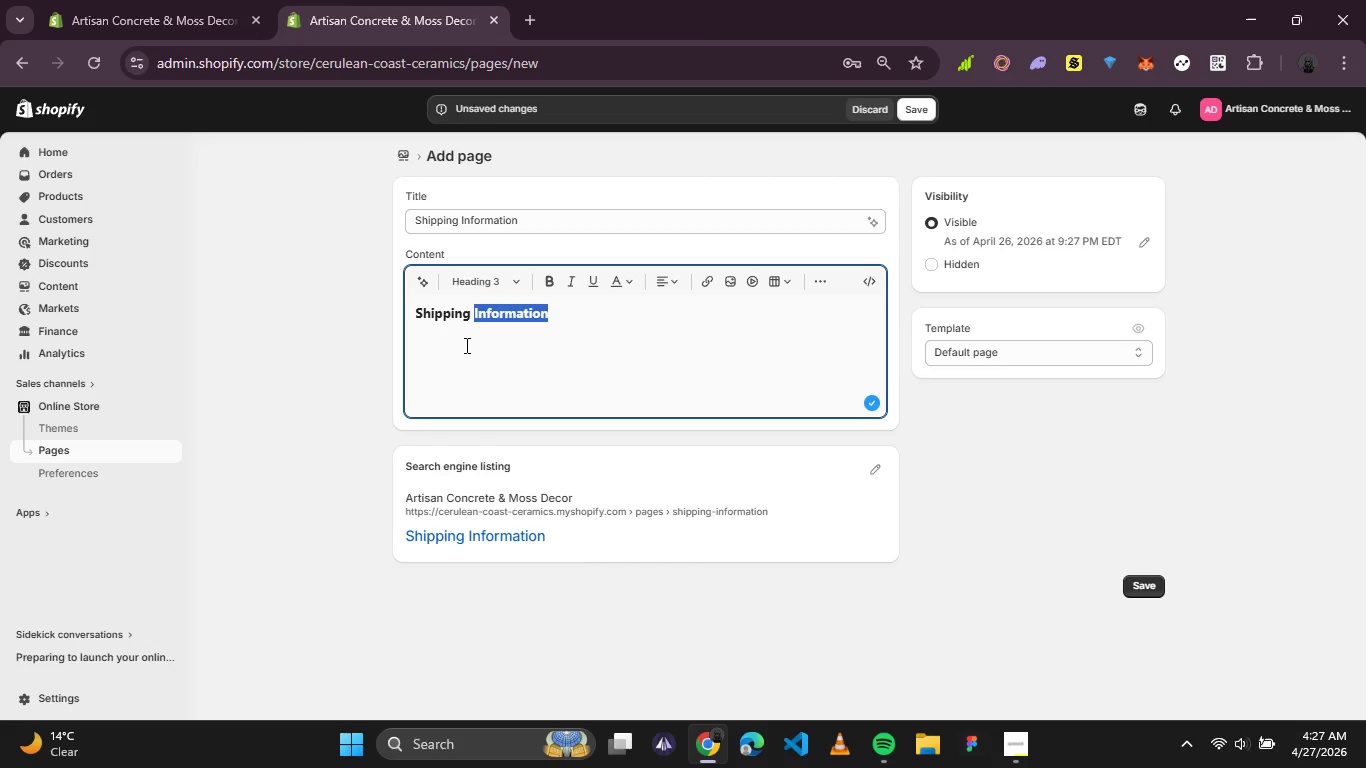 
left_click([464, 345])
 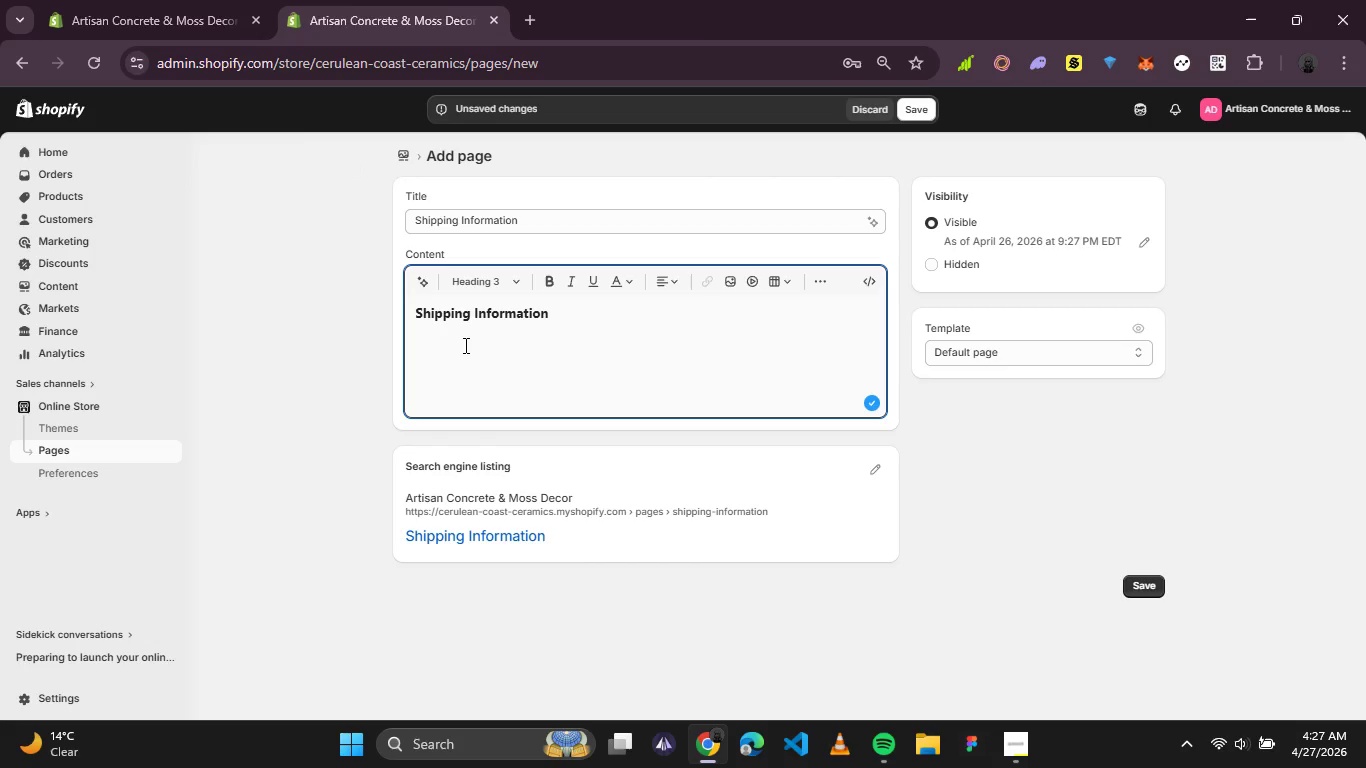 
left_click([464, 345])
 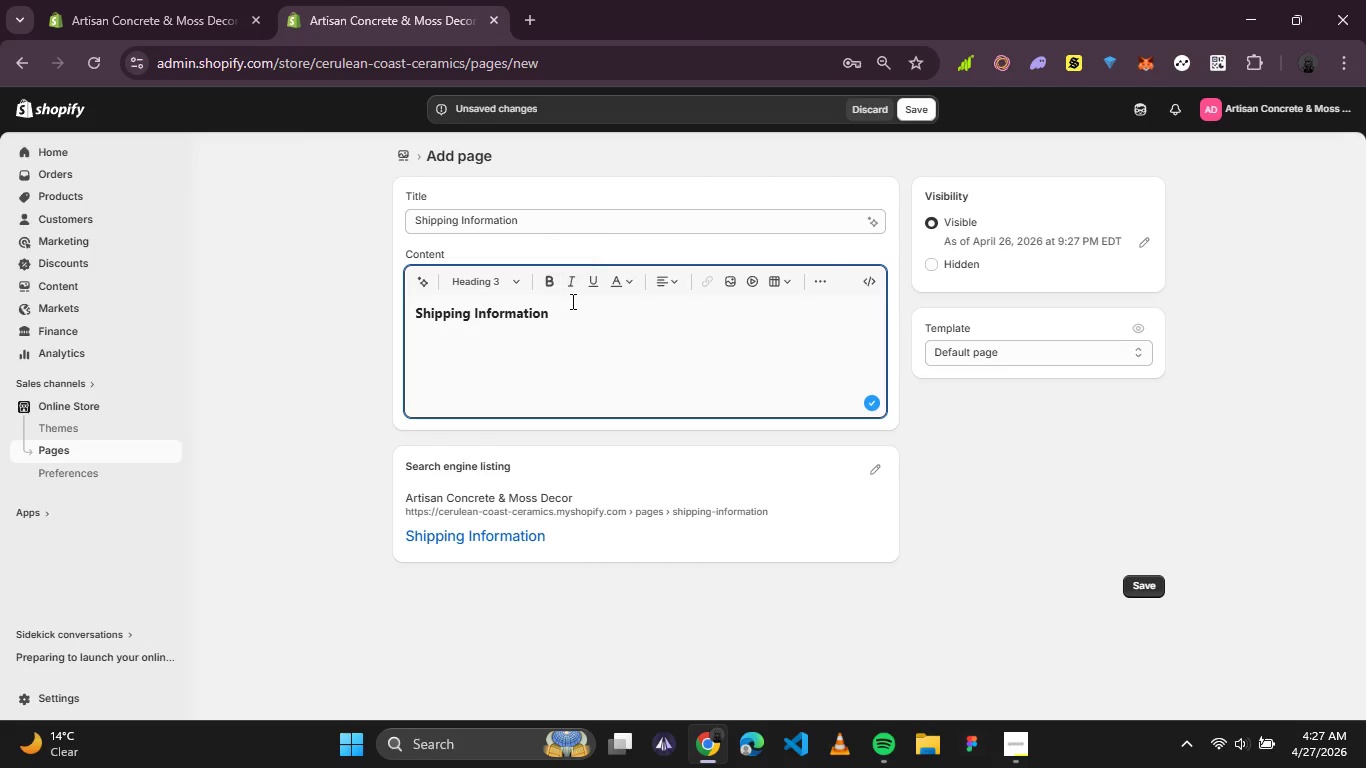 
left_click([570, 303])
 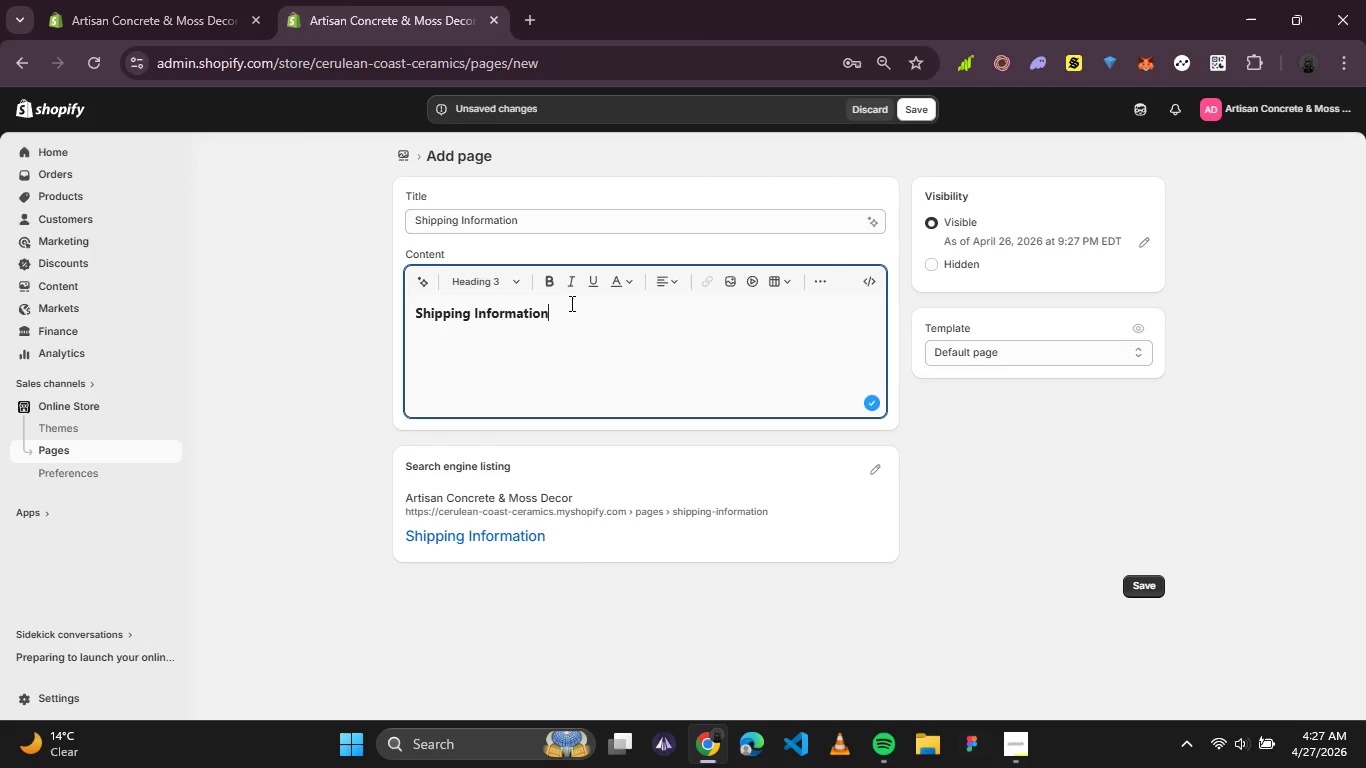 
key(Enter)
 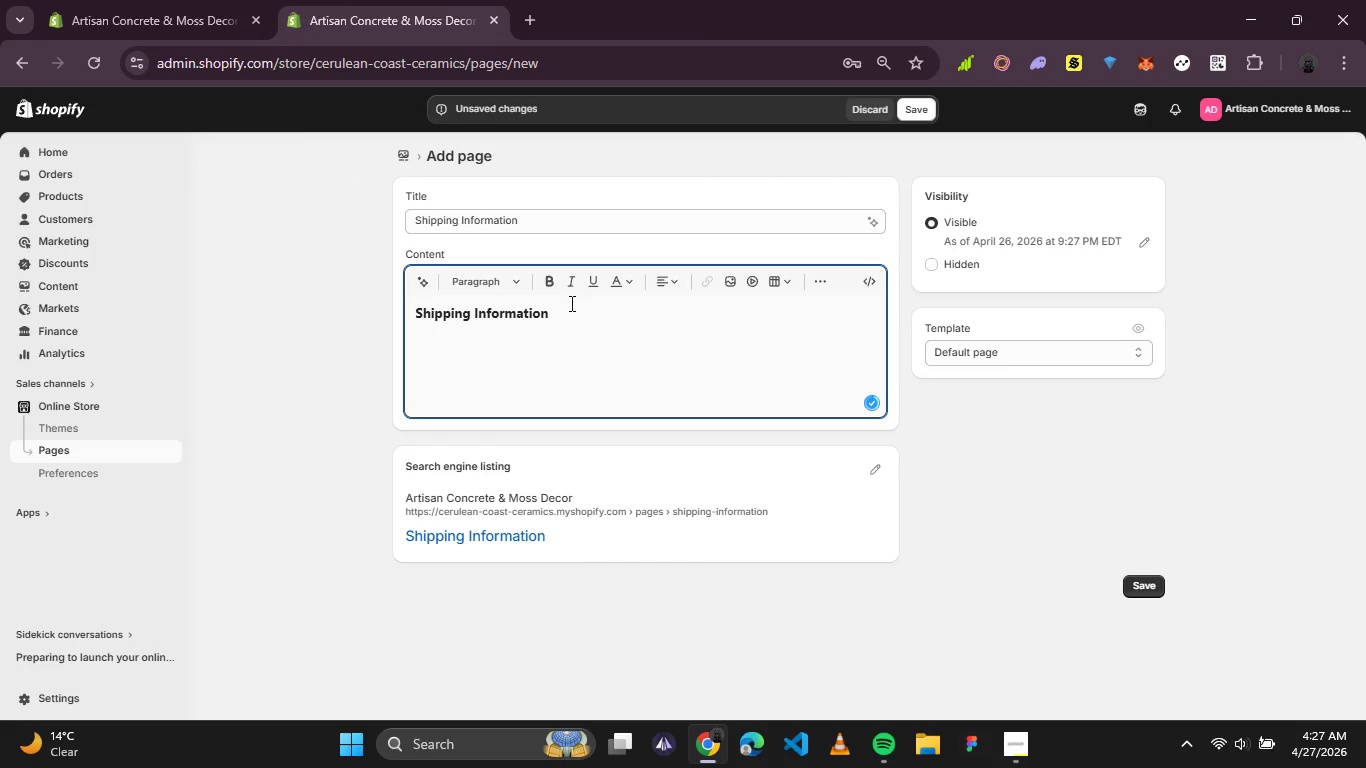 
type(Lead Times)
 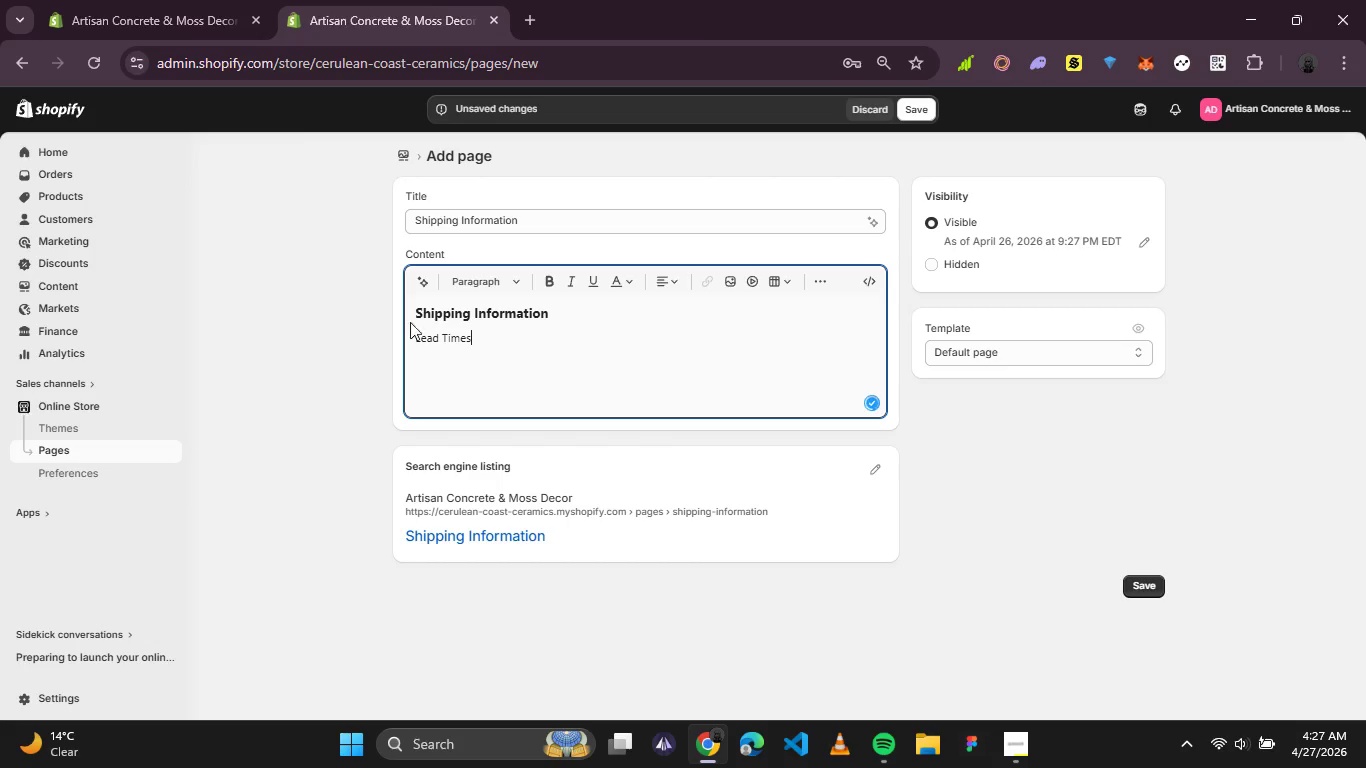 
left_click_drag(start_coordinate=[473, 332], to_coordinate=[415, 344])
 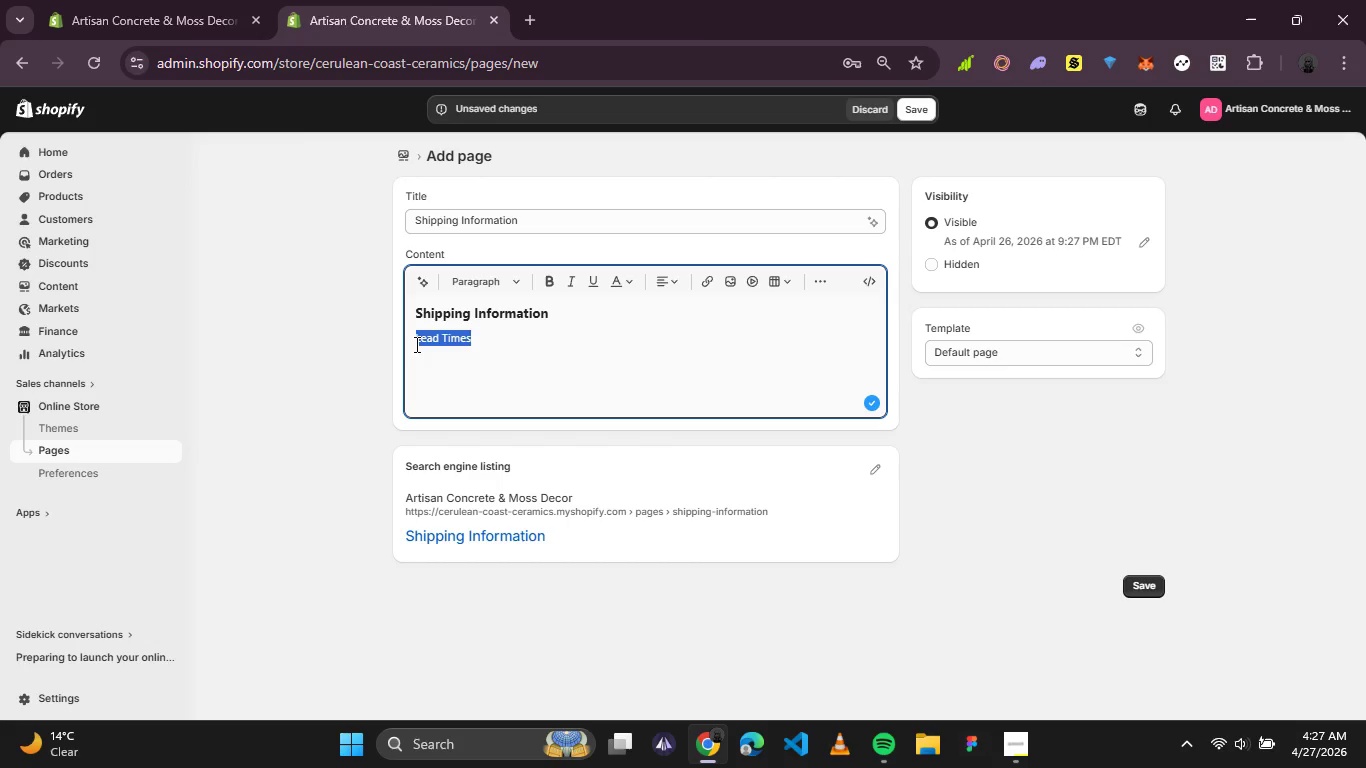 
key(Control+B)
 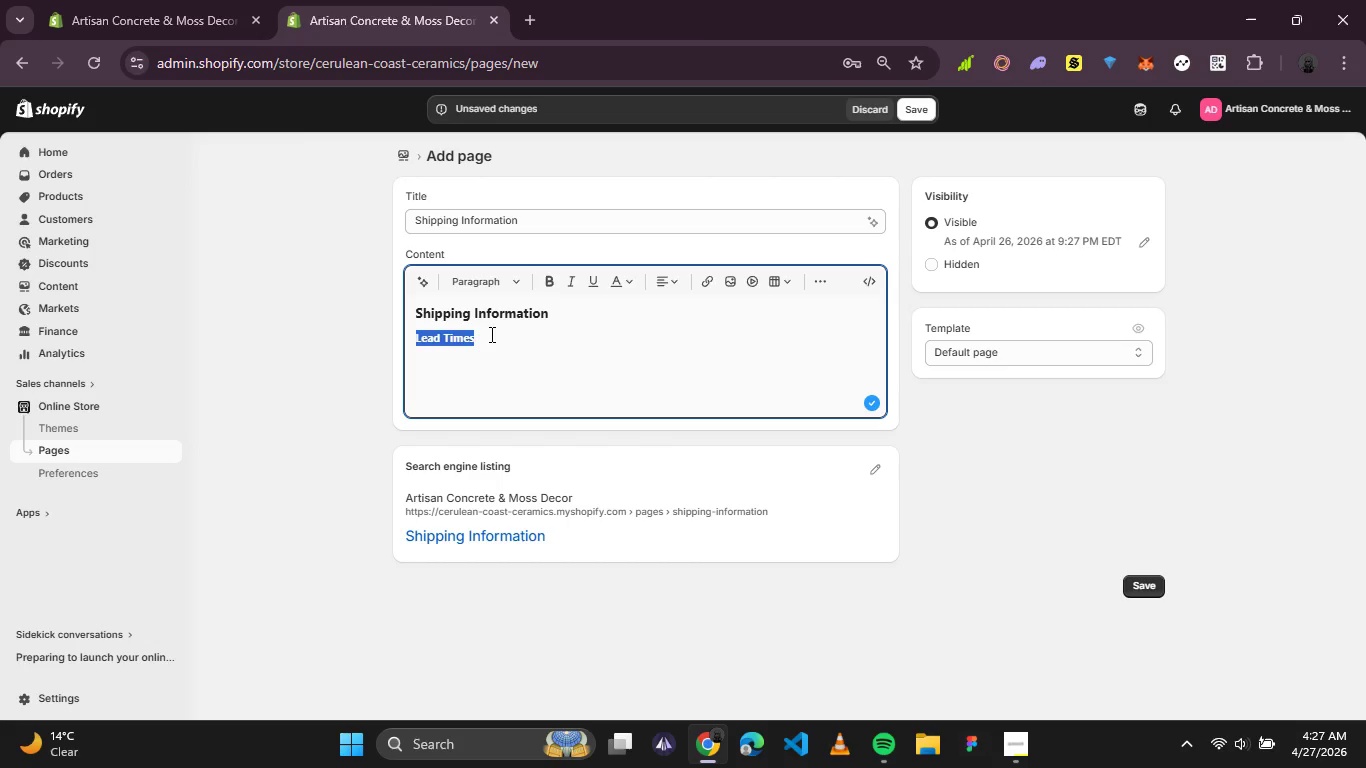 
left_click([490, 334])
 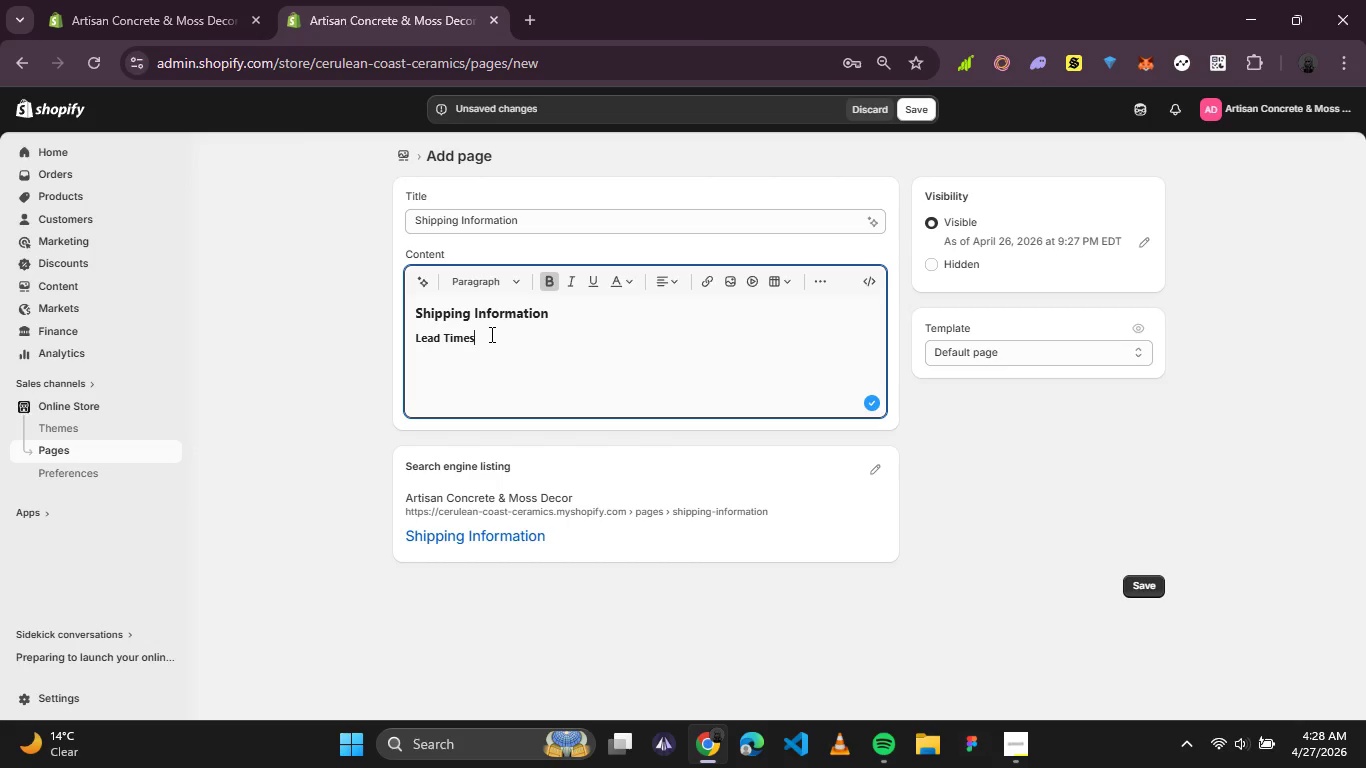 
key(Enter)
 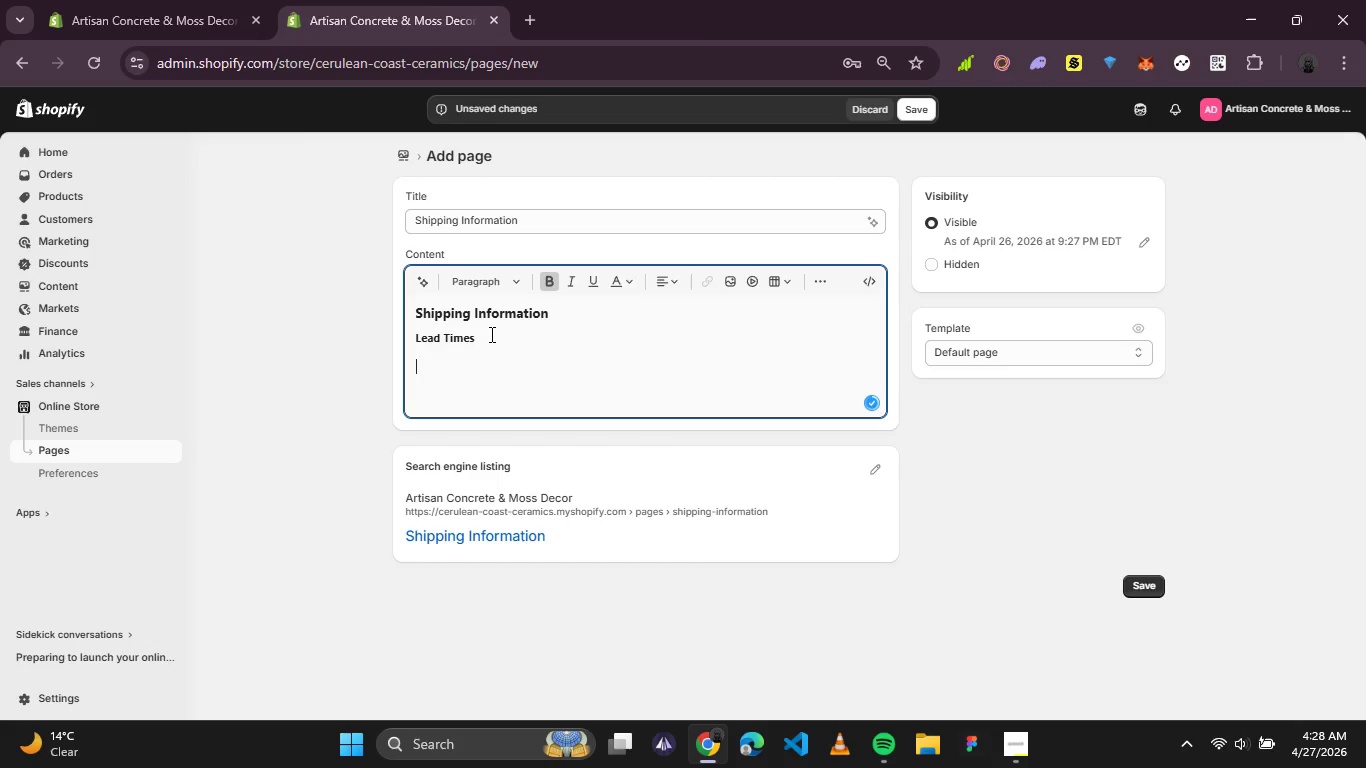 
key(CapsLock)
 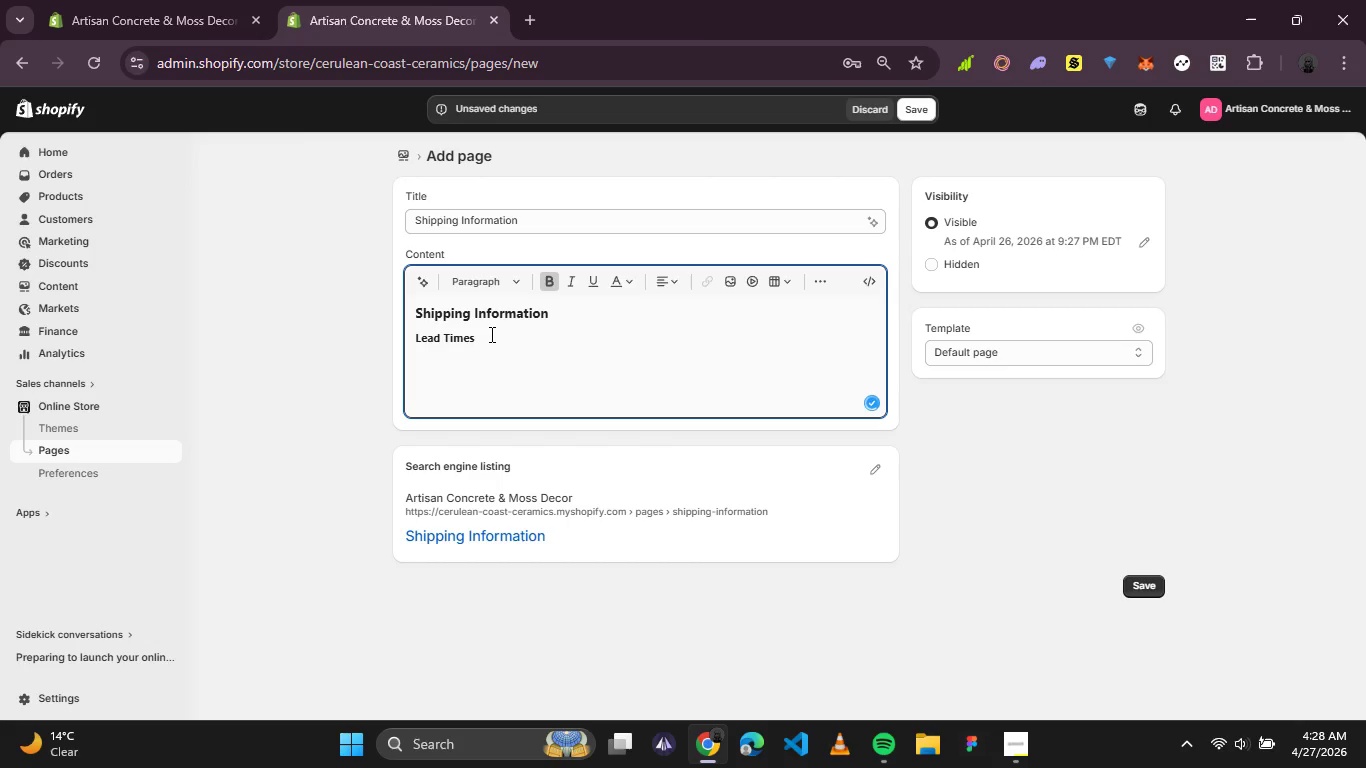 
key(A)
 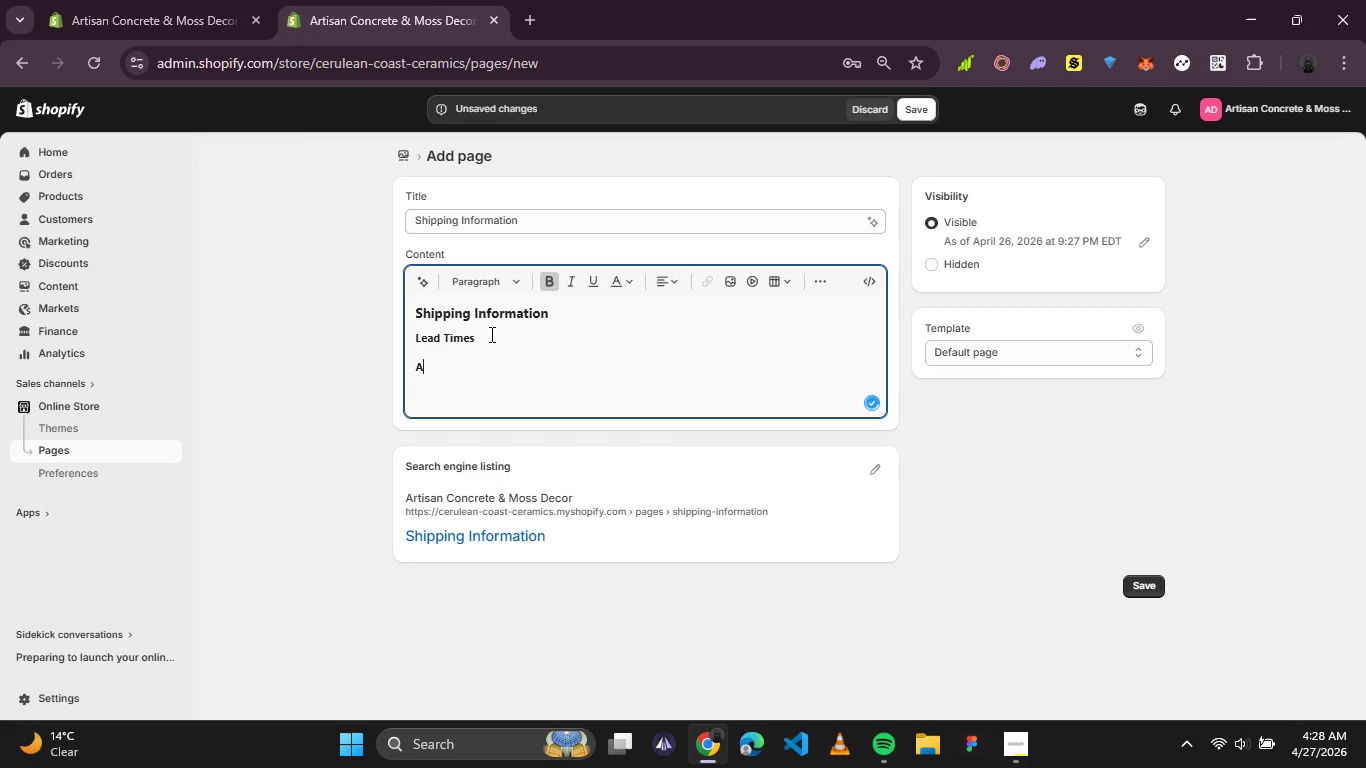 
key(CapsLock)
 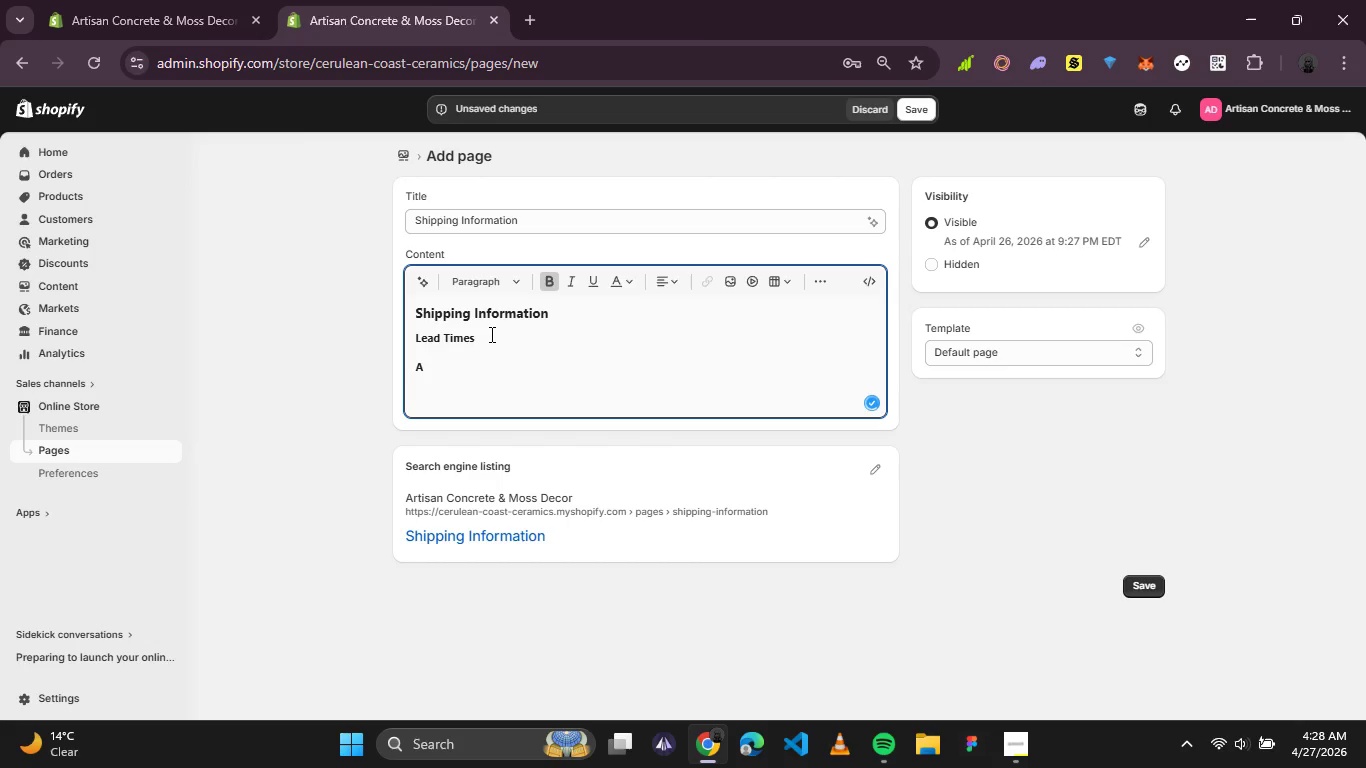 
key(Backspace)
 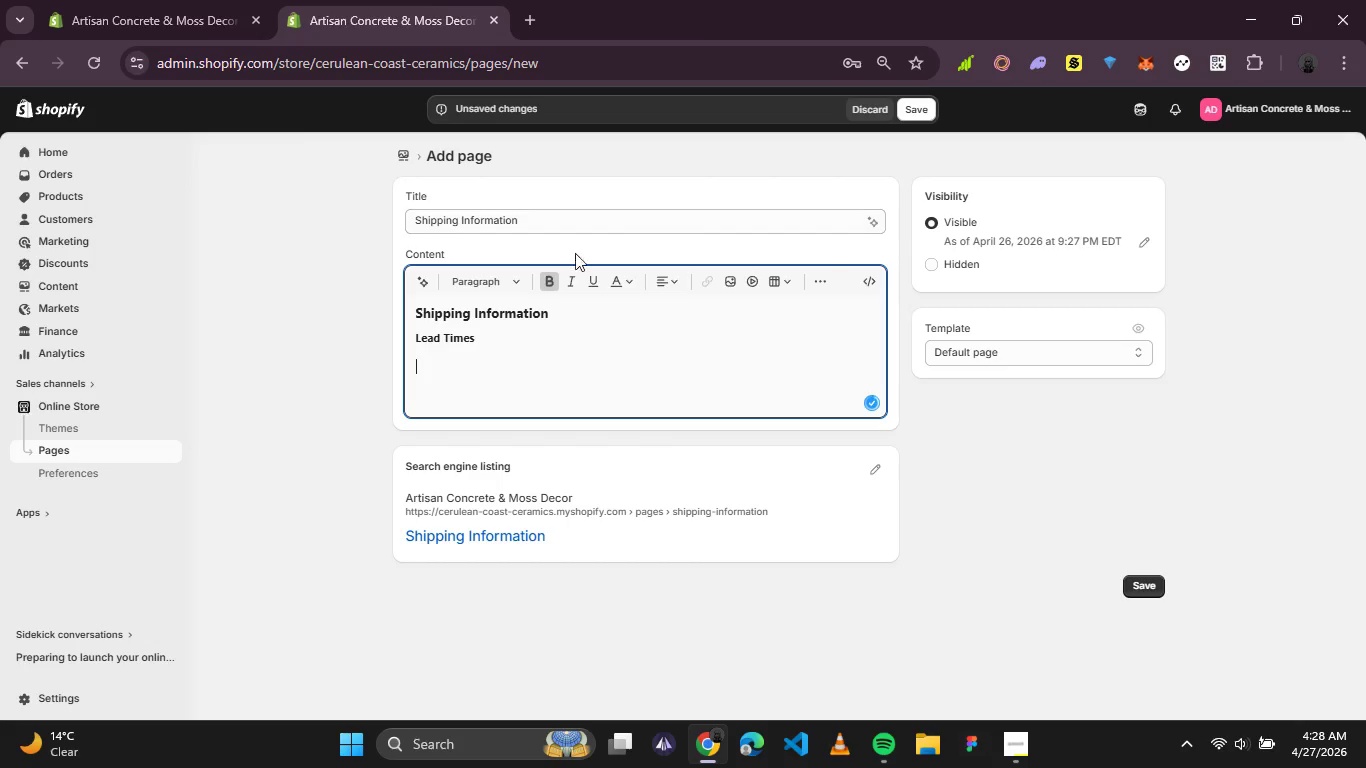 
left_click([548, 277])
 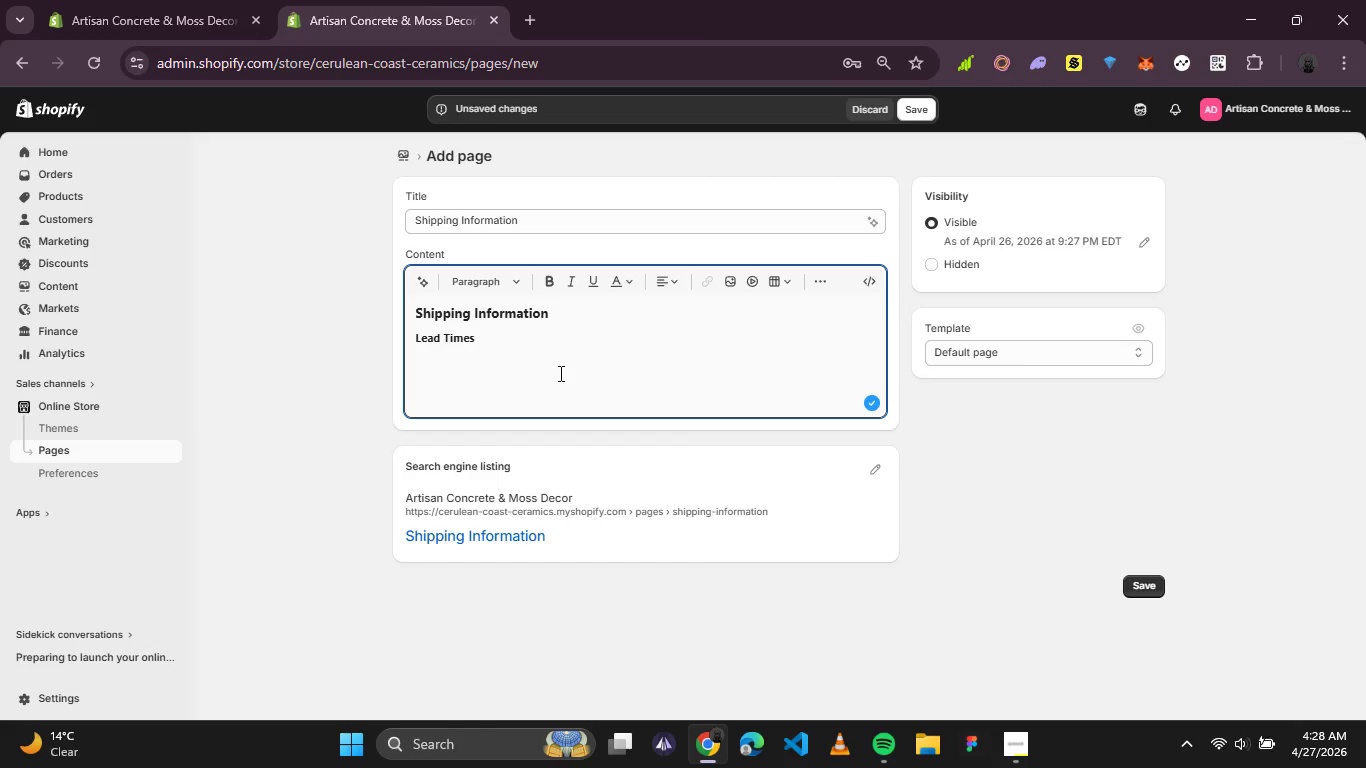 
type(All our concrete planters and moss wall are)
key(Backspace)
type(t)
 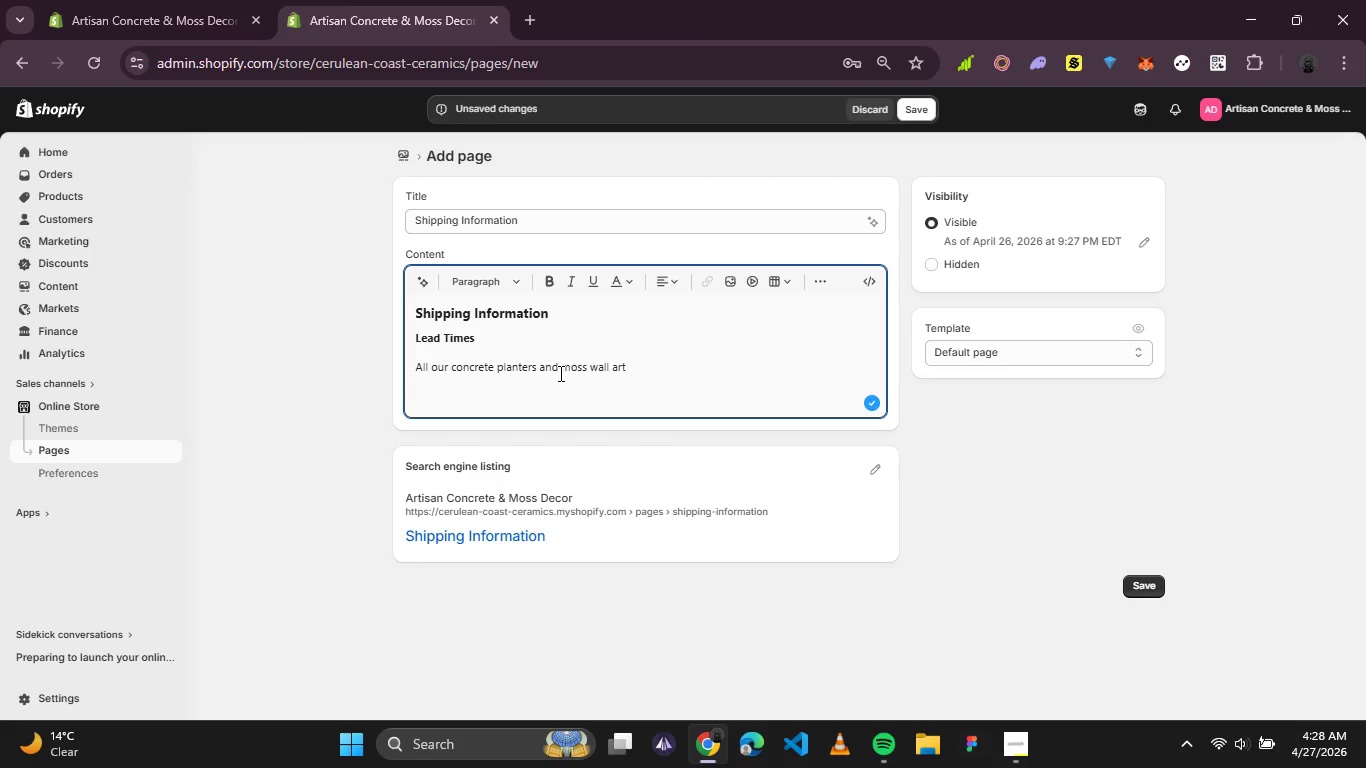 
wait(6.2)
 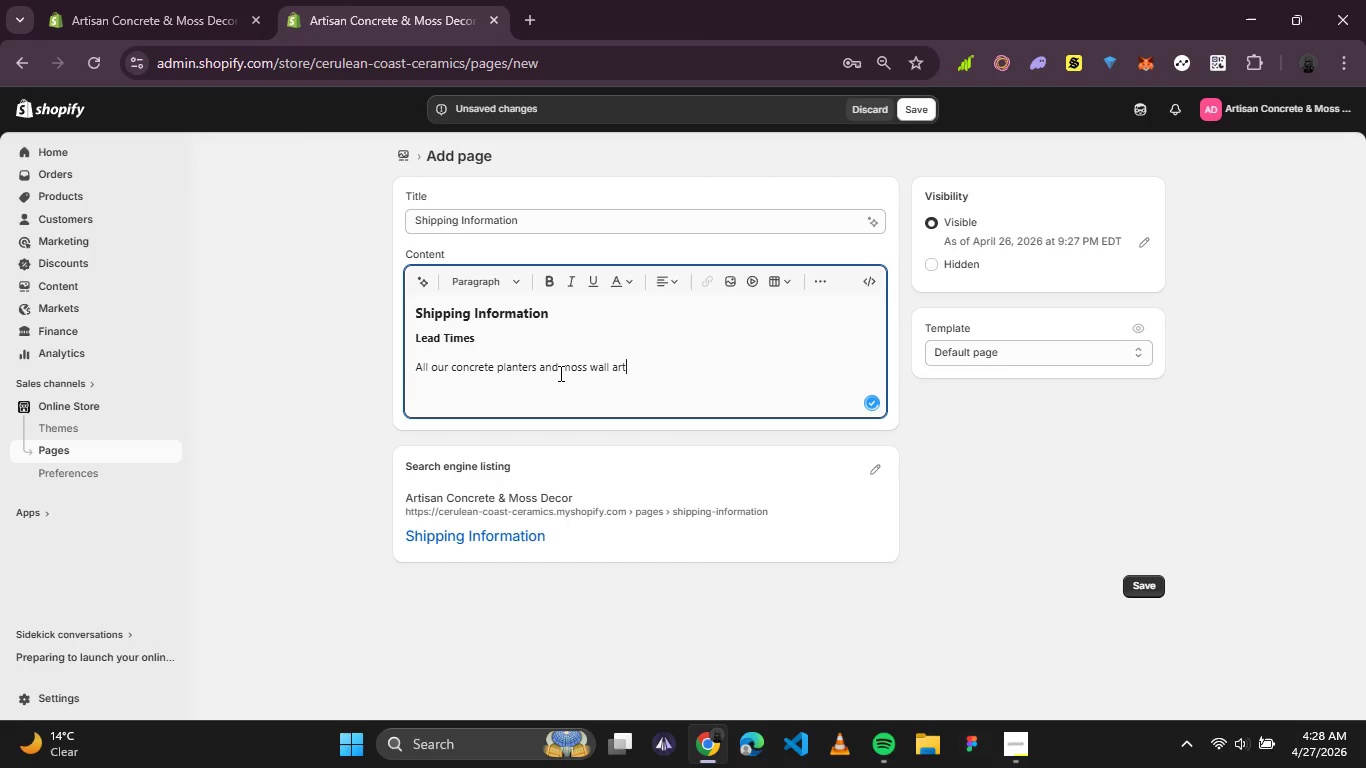 
type( and)
key(Backspace)
type(r)
key(Backspace)
key(Backspace)
type(re handmade to order. Please allow 7-10 business days for production before your )
 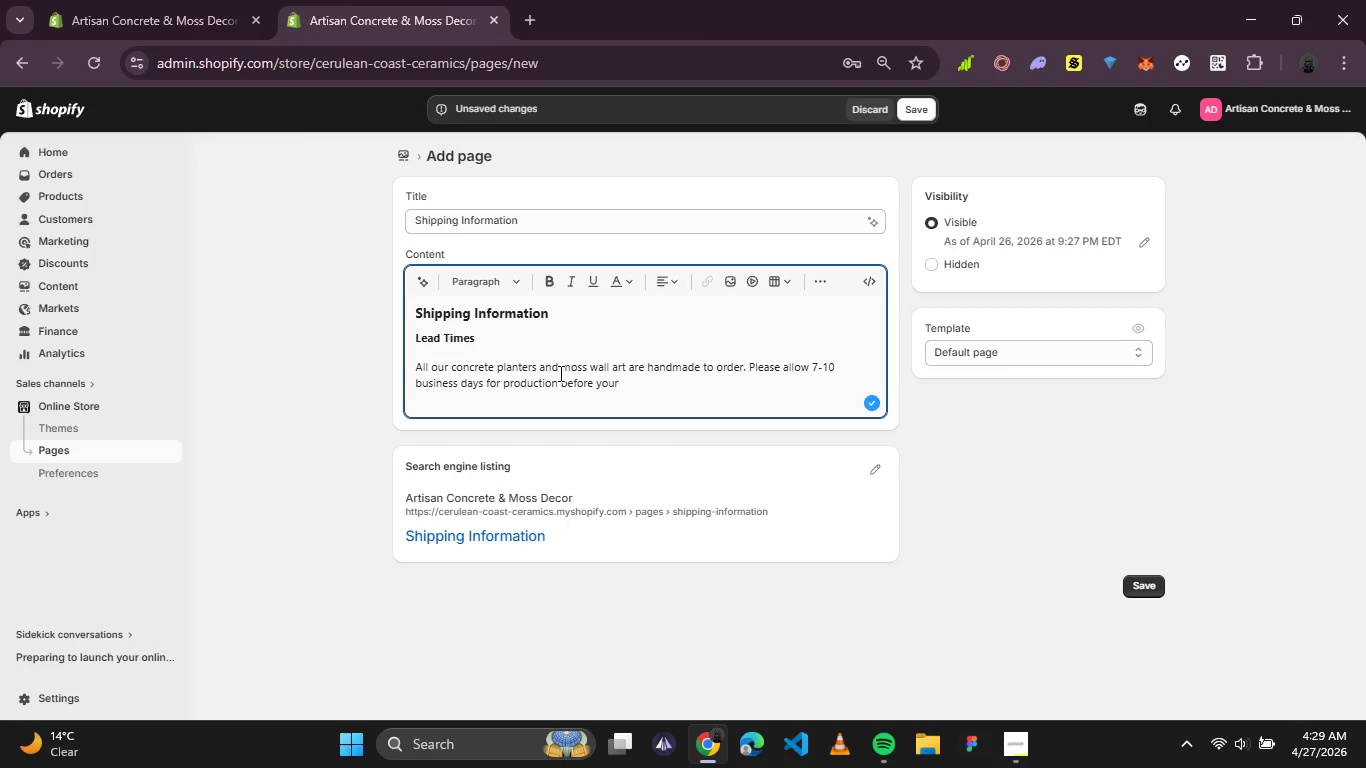 
type(item ships.)
 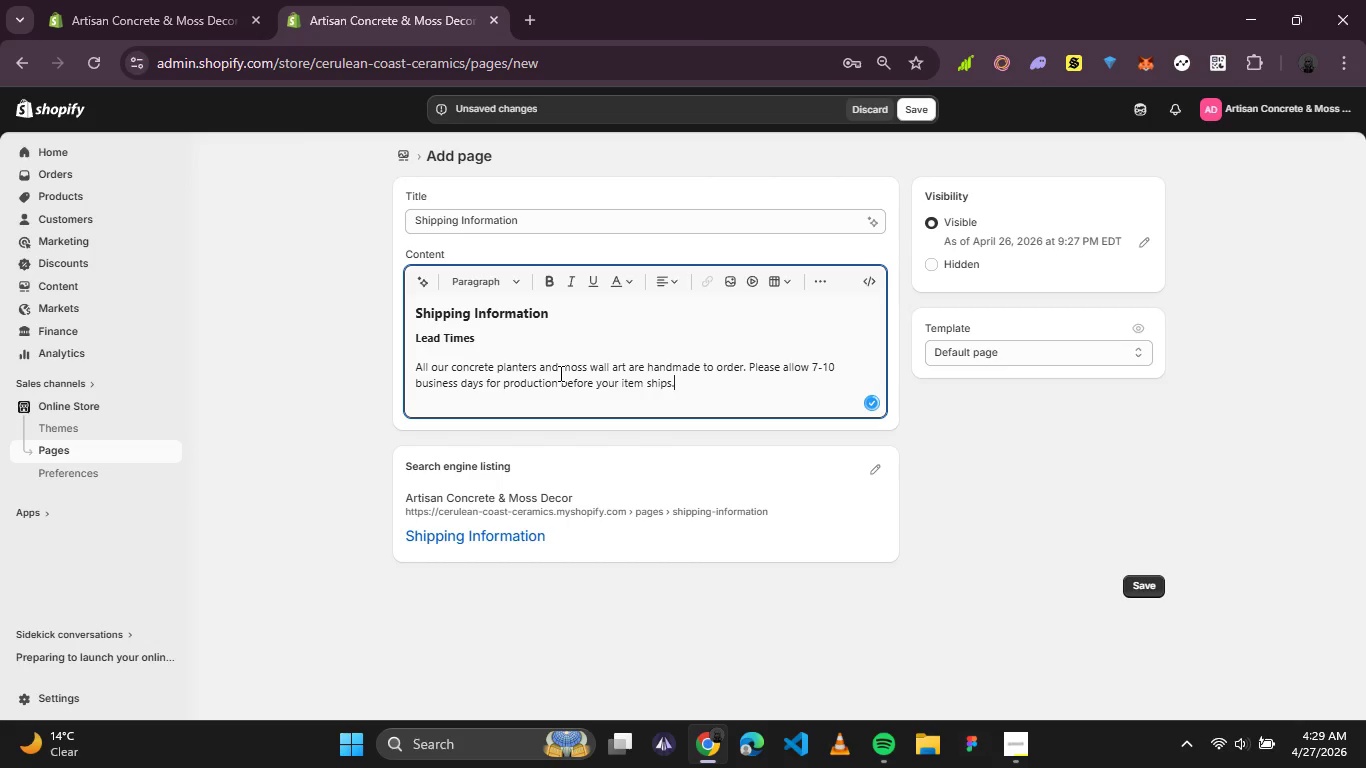 
key(Enter)
 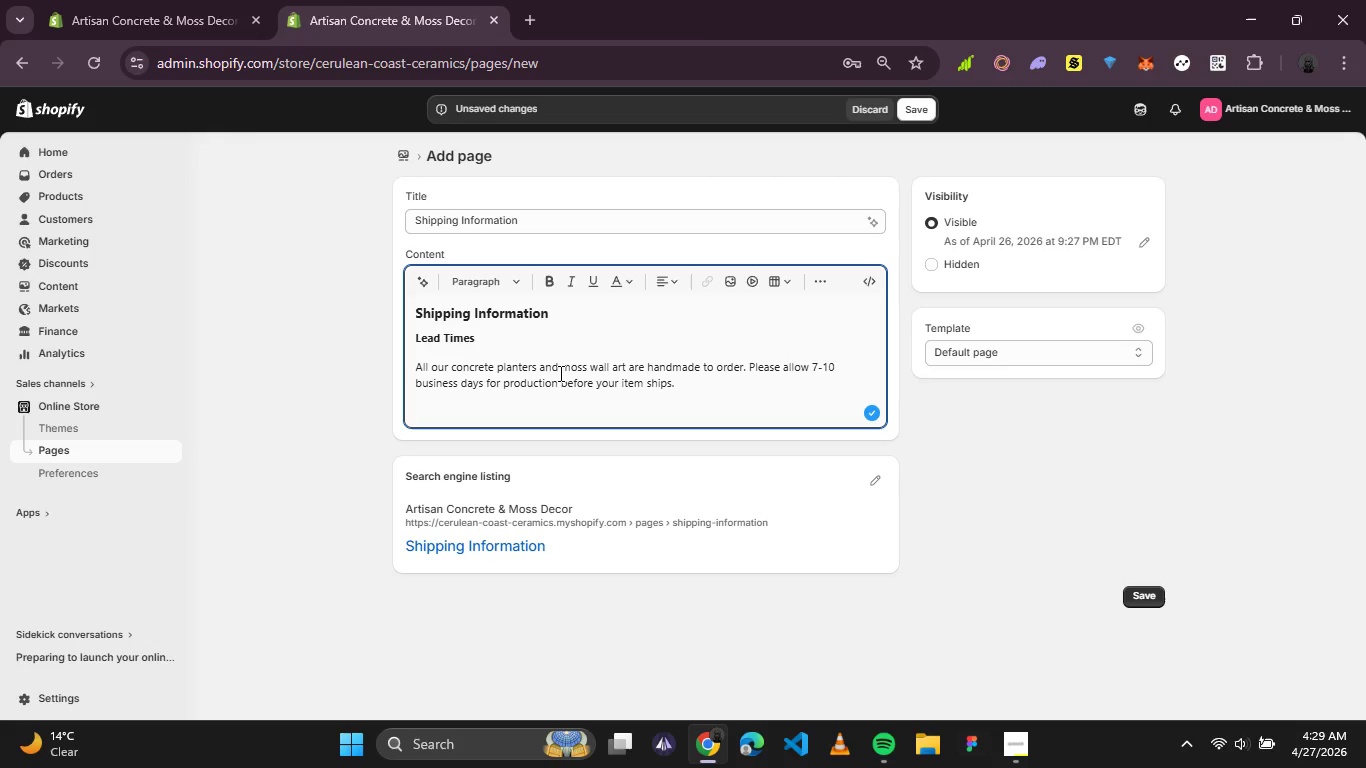 
type(Shipping rates)
 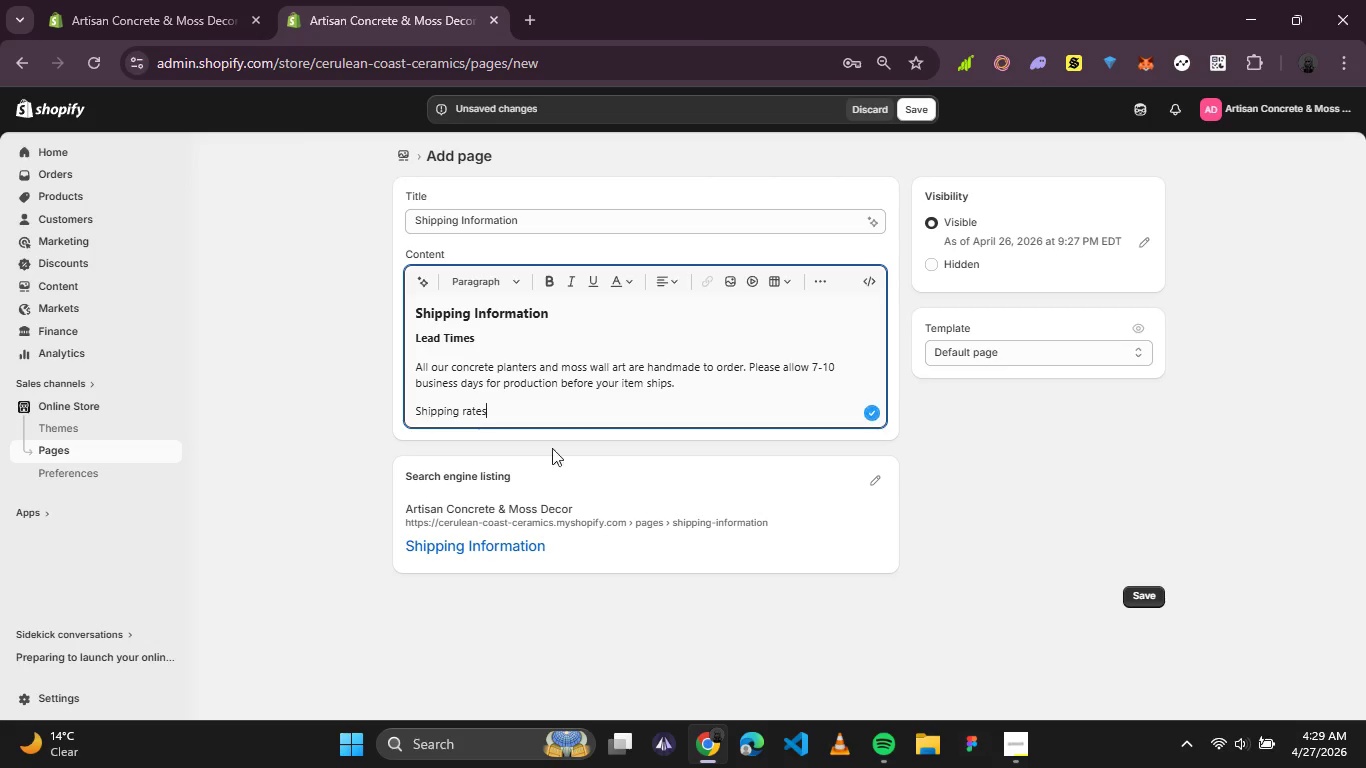 
left_click_drag(start_coordinate=[519, 403], to_coordinate=[407, 407])
 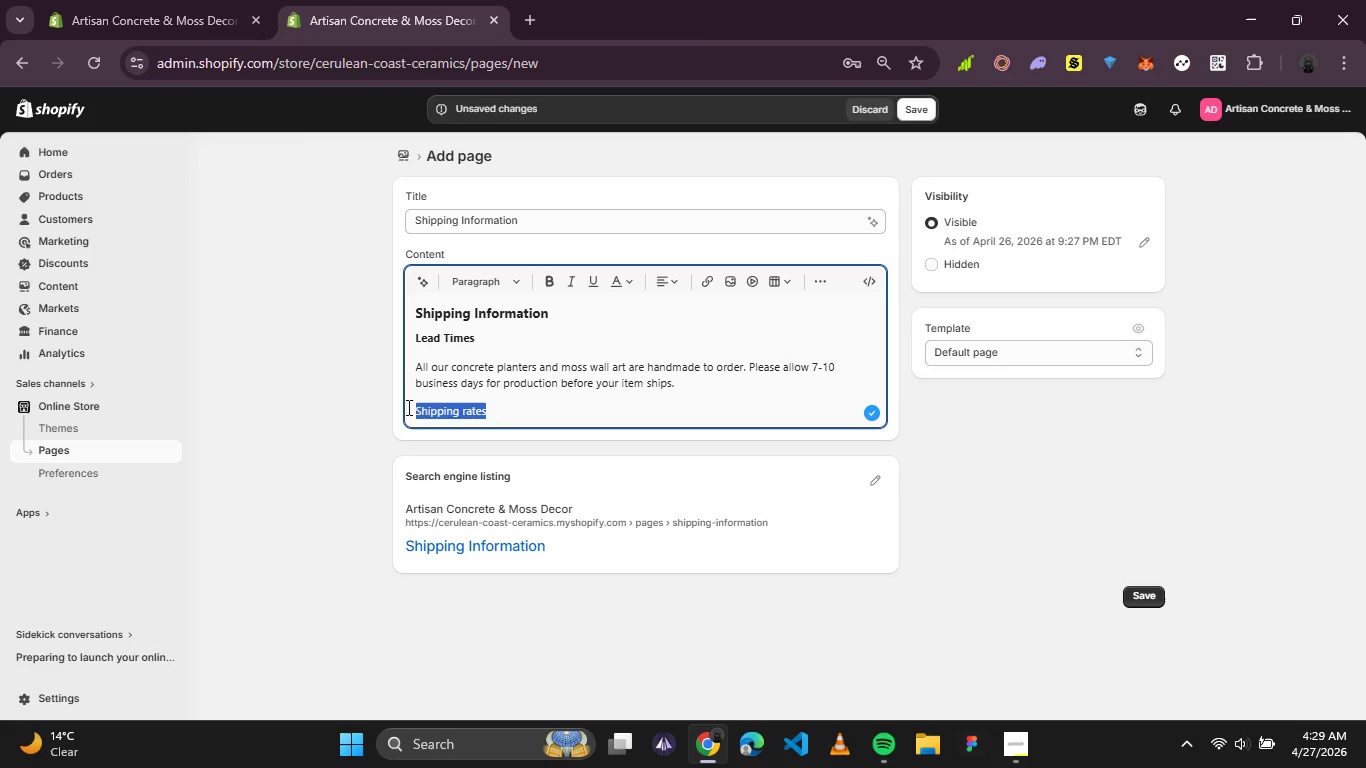 
key(Control+B)
 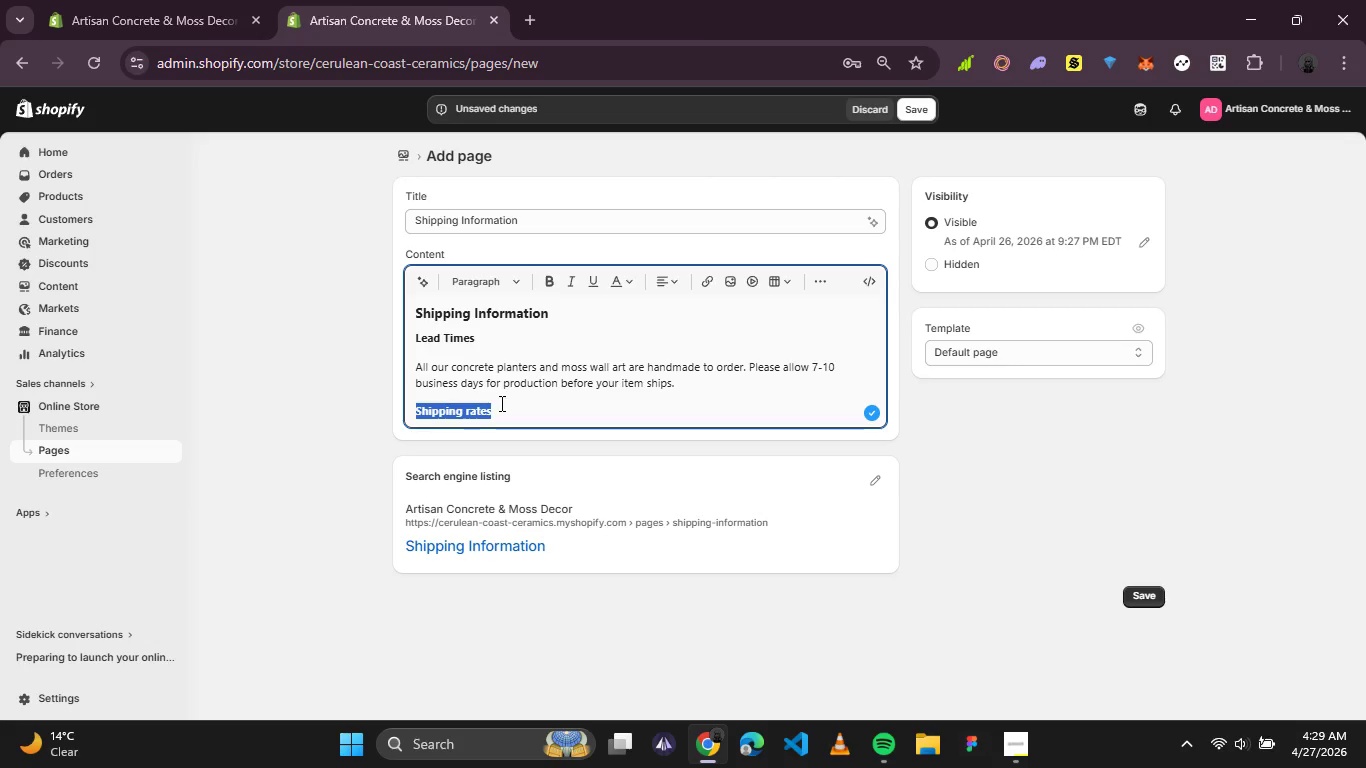 
left_click([502, 404])
 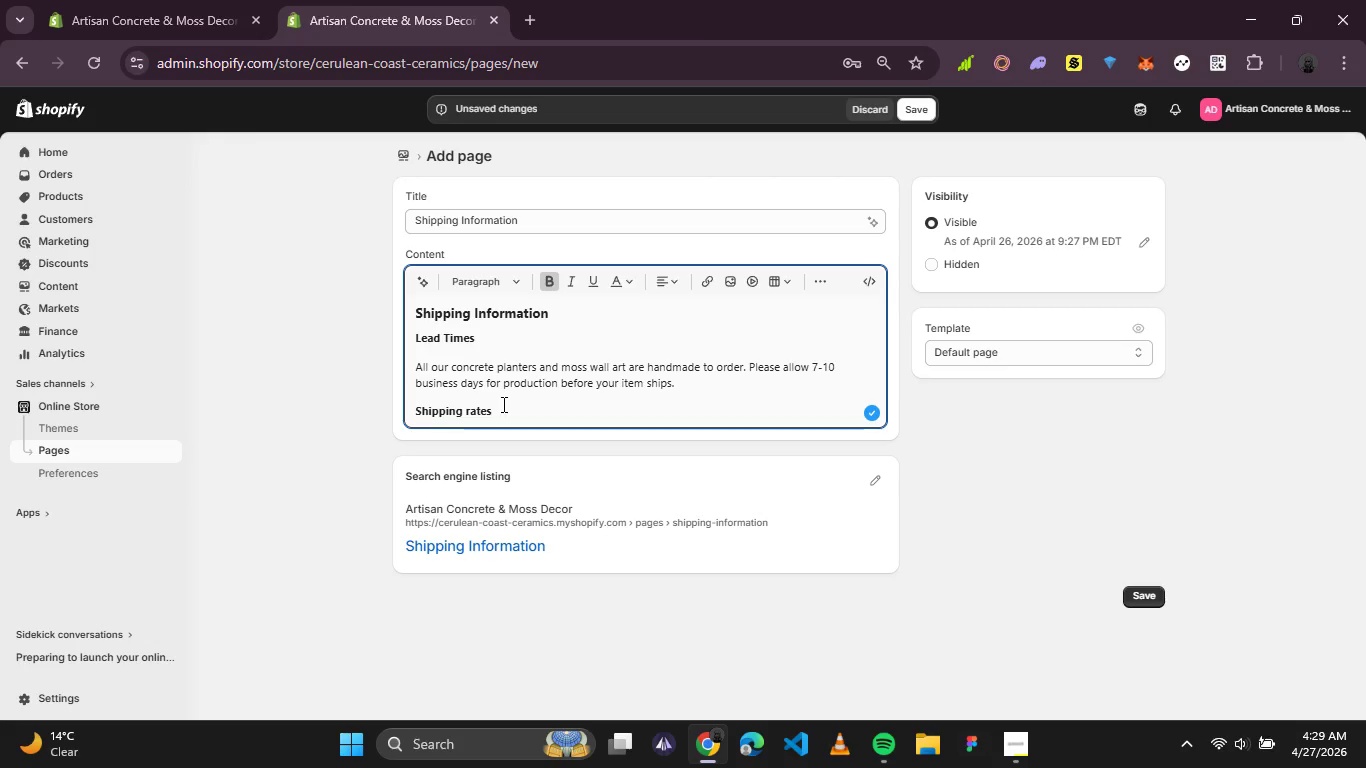 
key(Enter)
 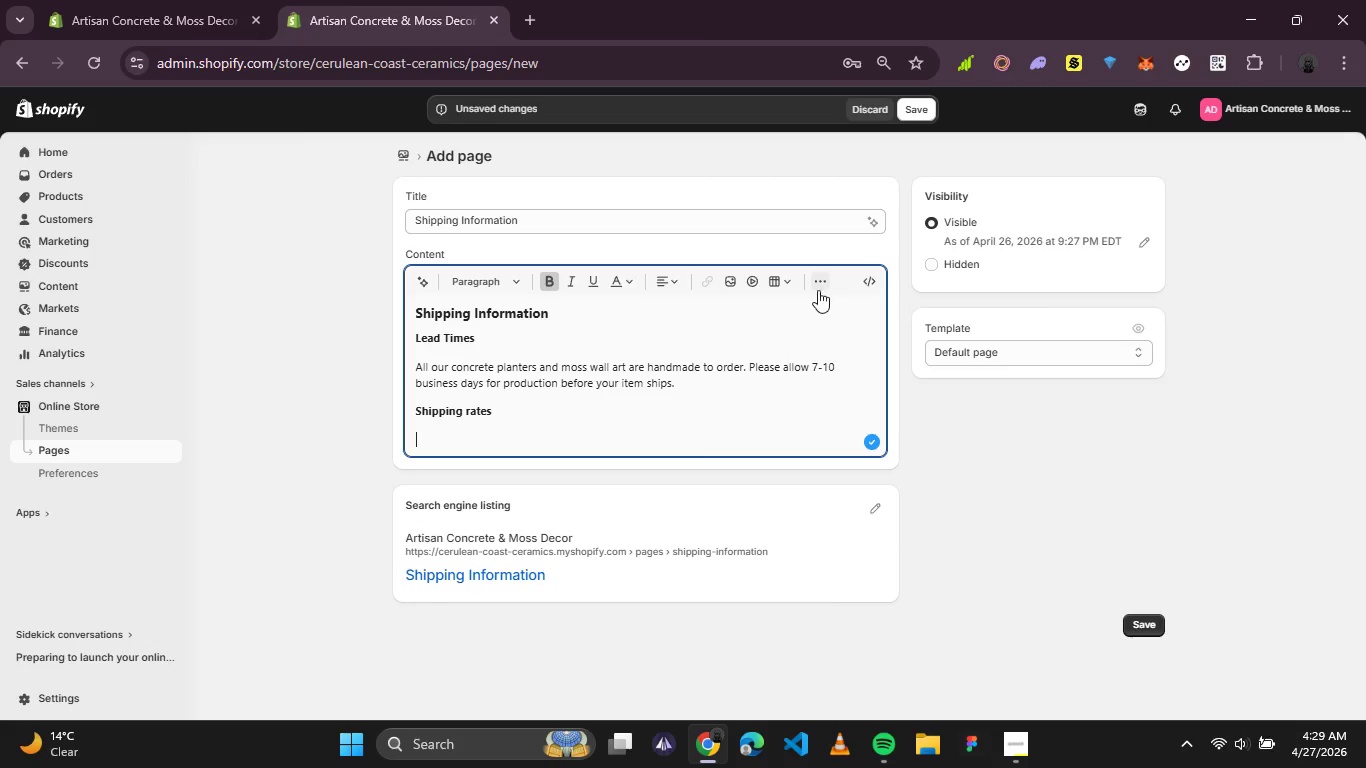 
left_click([774, 315])
 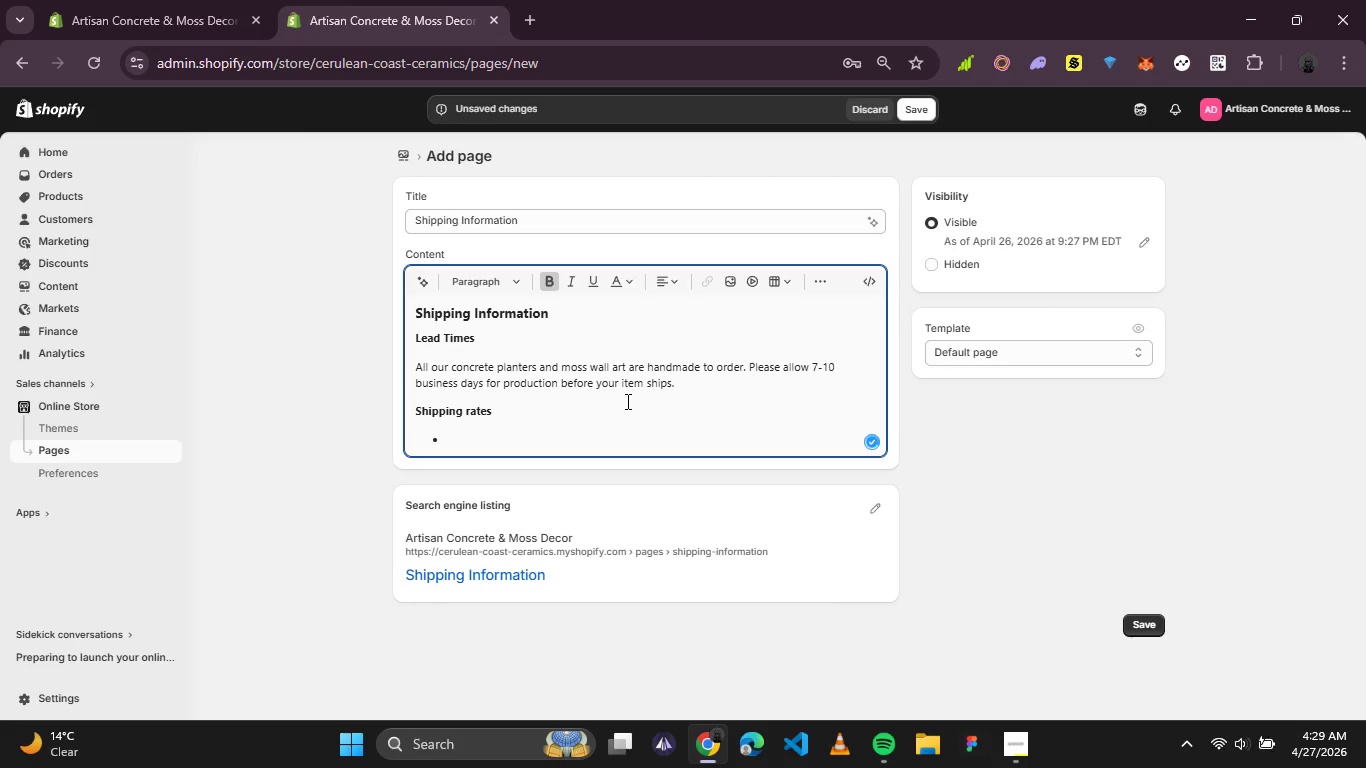 
type(Standard shipping [NumLock])
key(Backspace)
type(())
 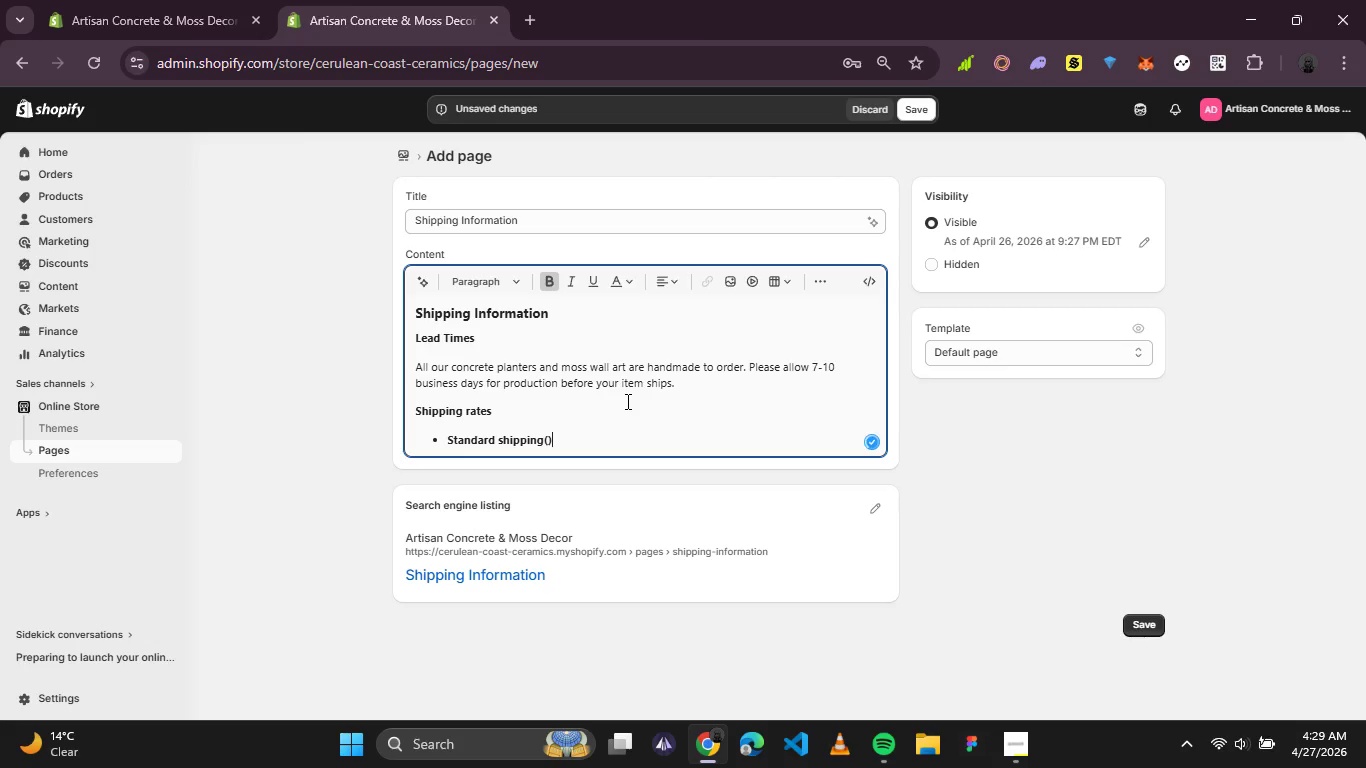 
 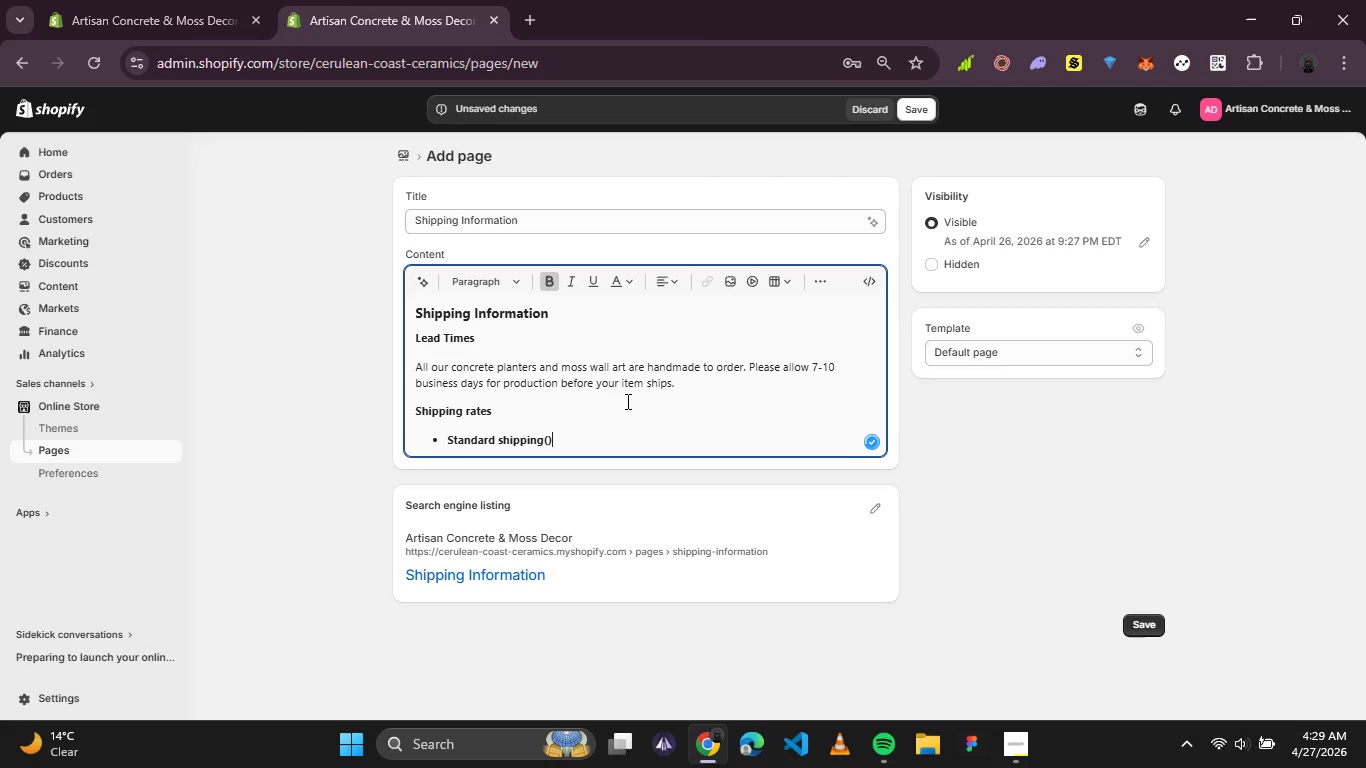 
key(ArrowLeft)
 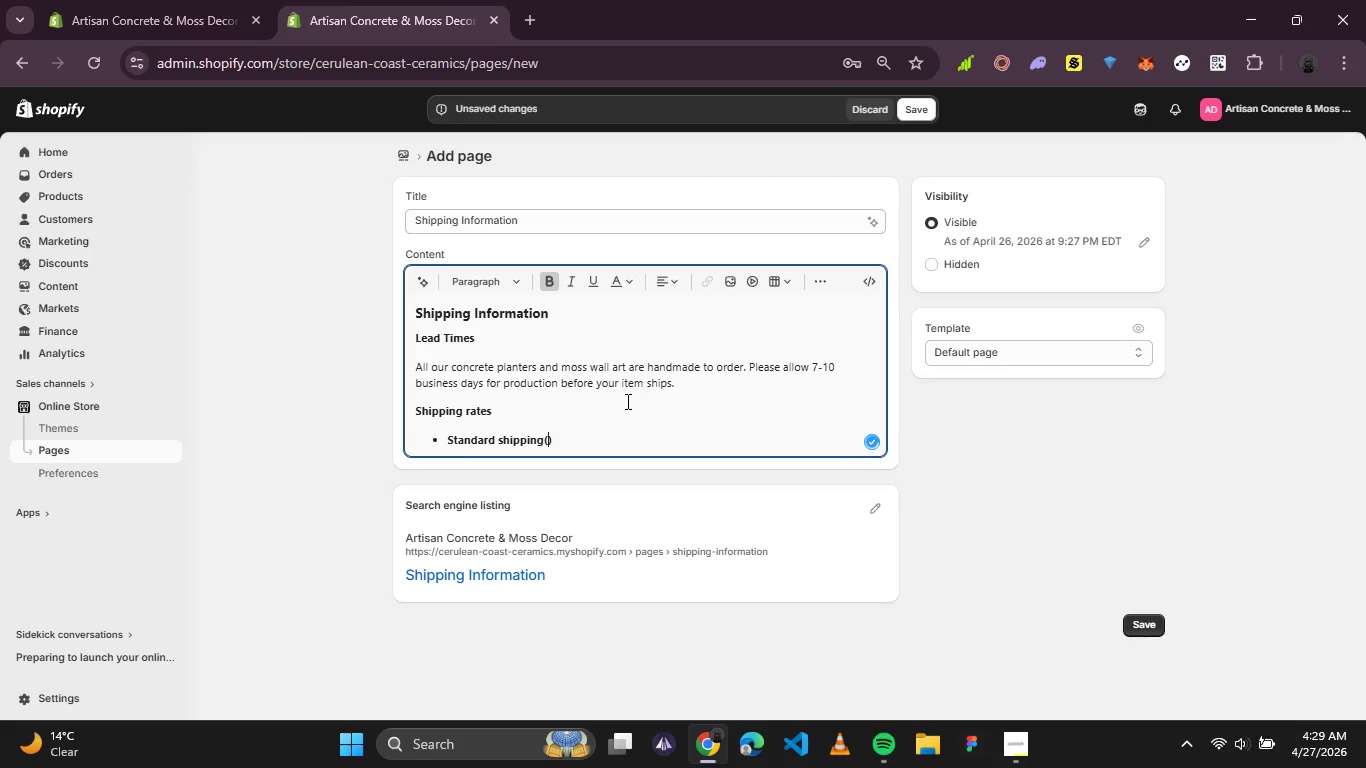 
type(3-5 business days)
 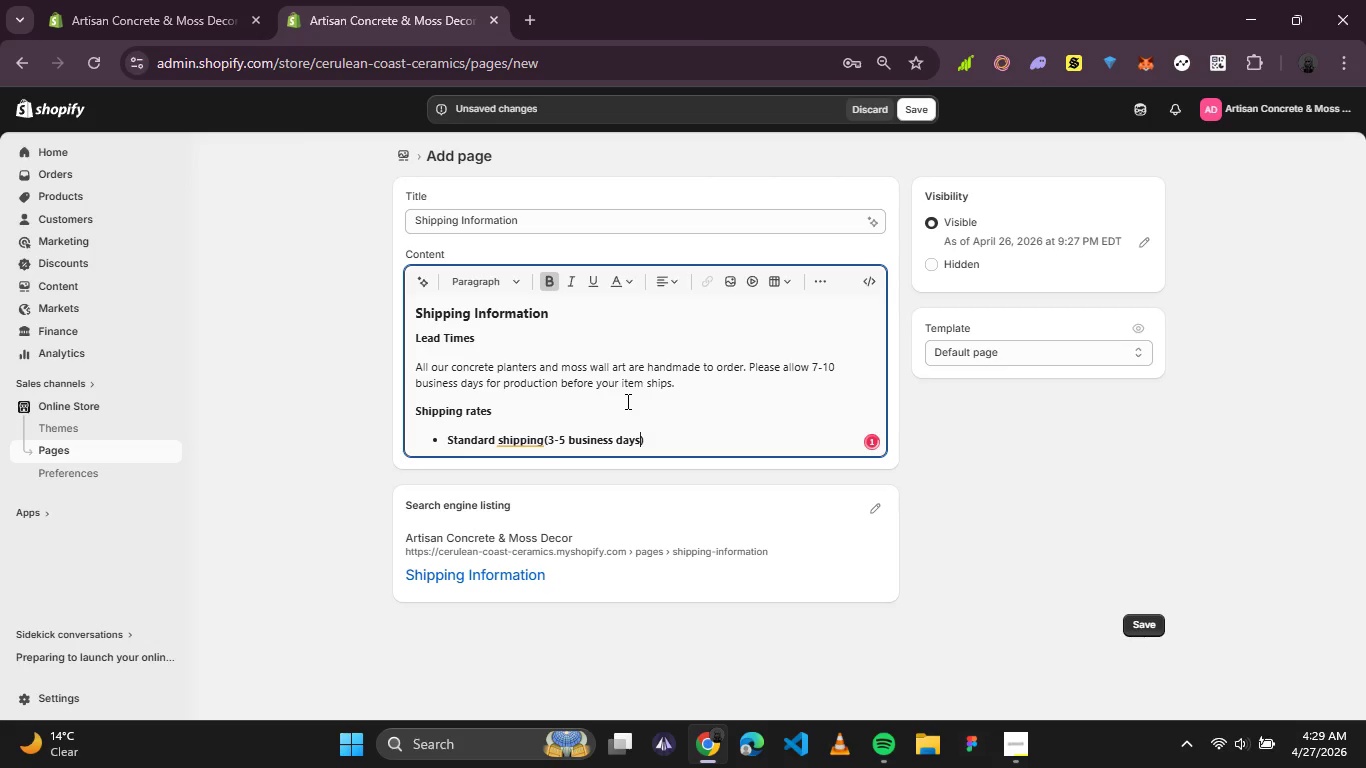 
key(ArrowRight)
 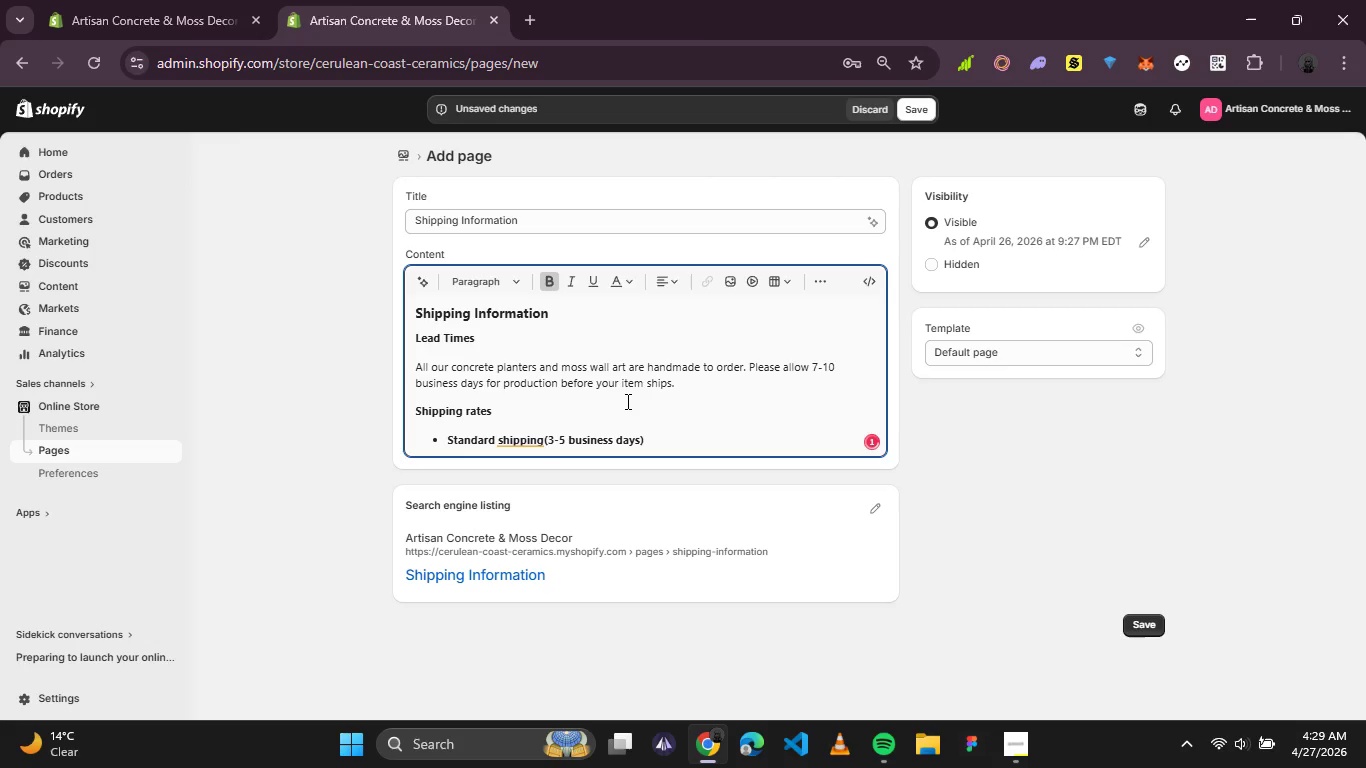 
type(: $8.95)
 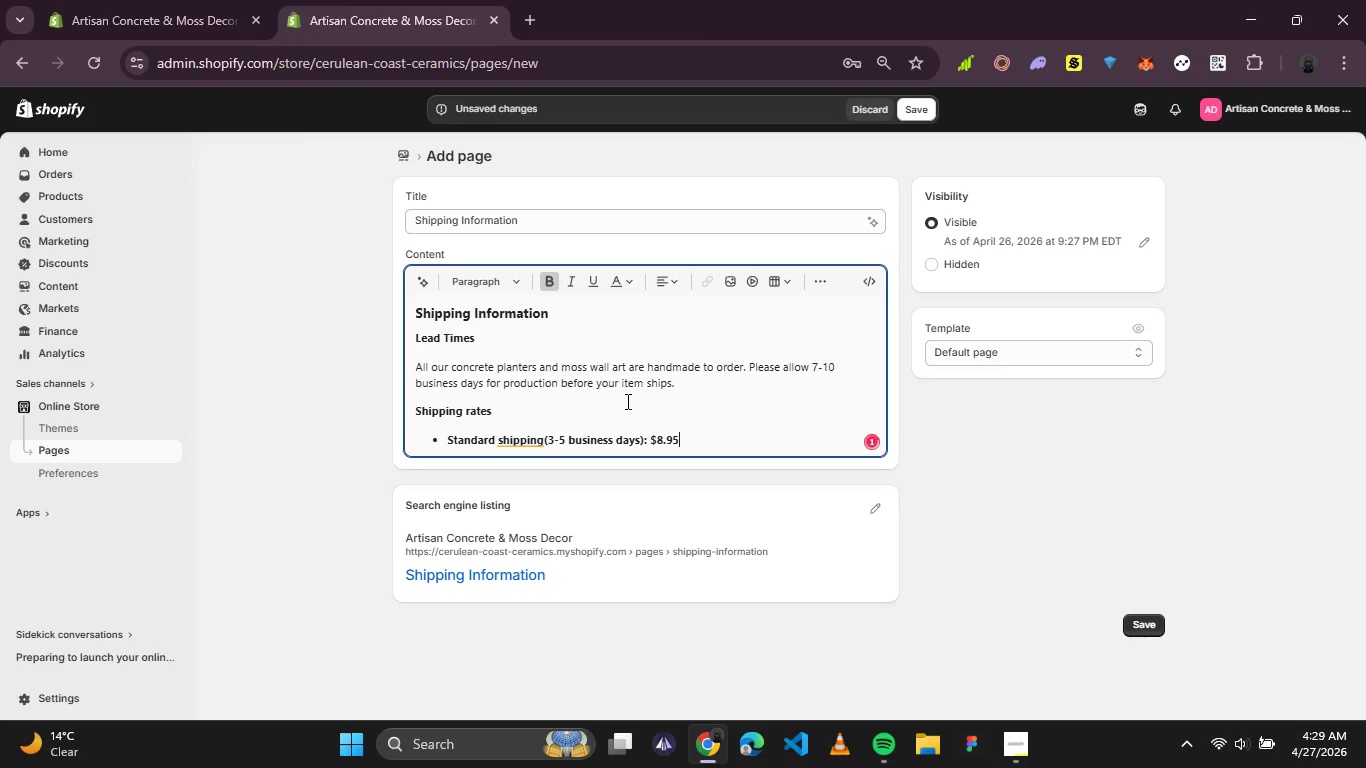 
left_click_drag(start_coordinate=[662, 404], to_coordinate=[619, 410])
 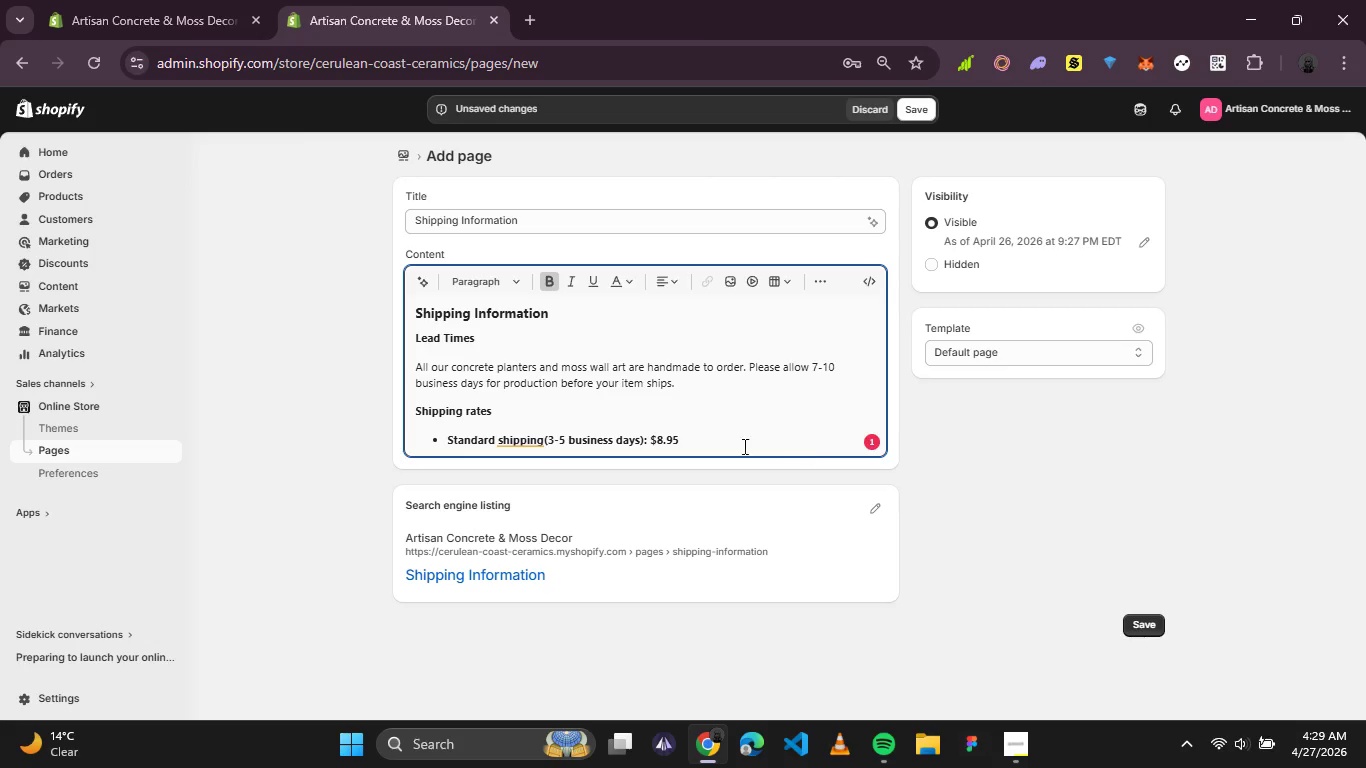 
left_click([743, 446])
 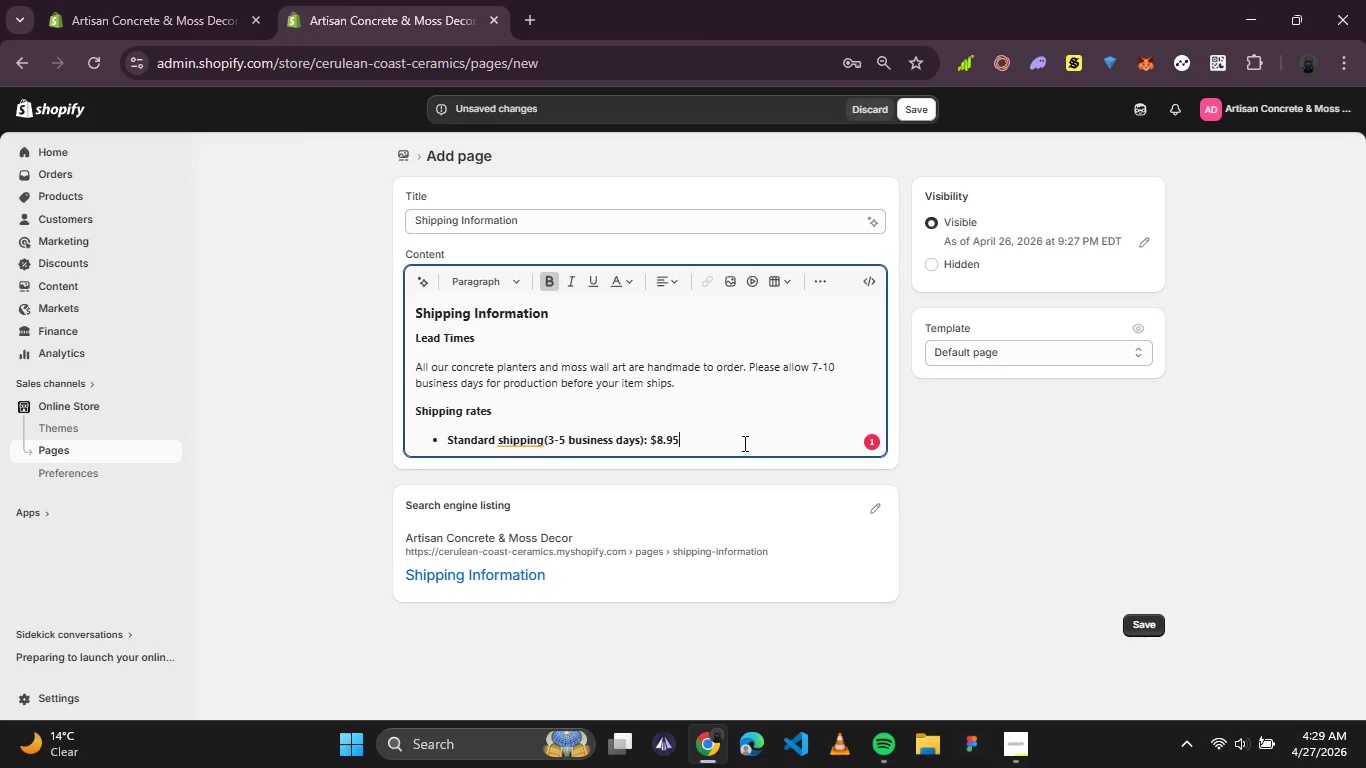 
left_click_drag(start_coordinate=[743, 443], to_coordinate=[400, 450])
 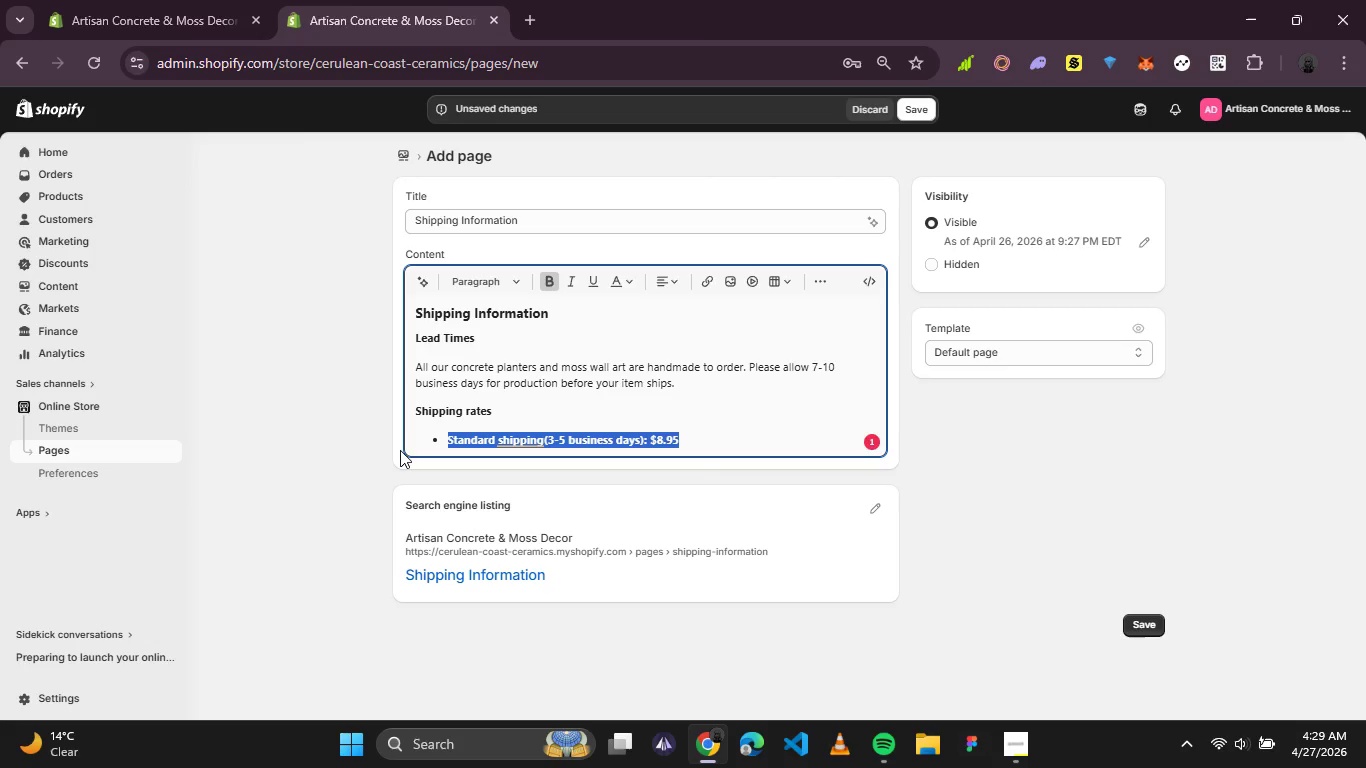 
key(Control+B)
 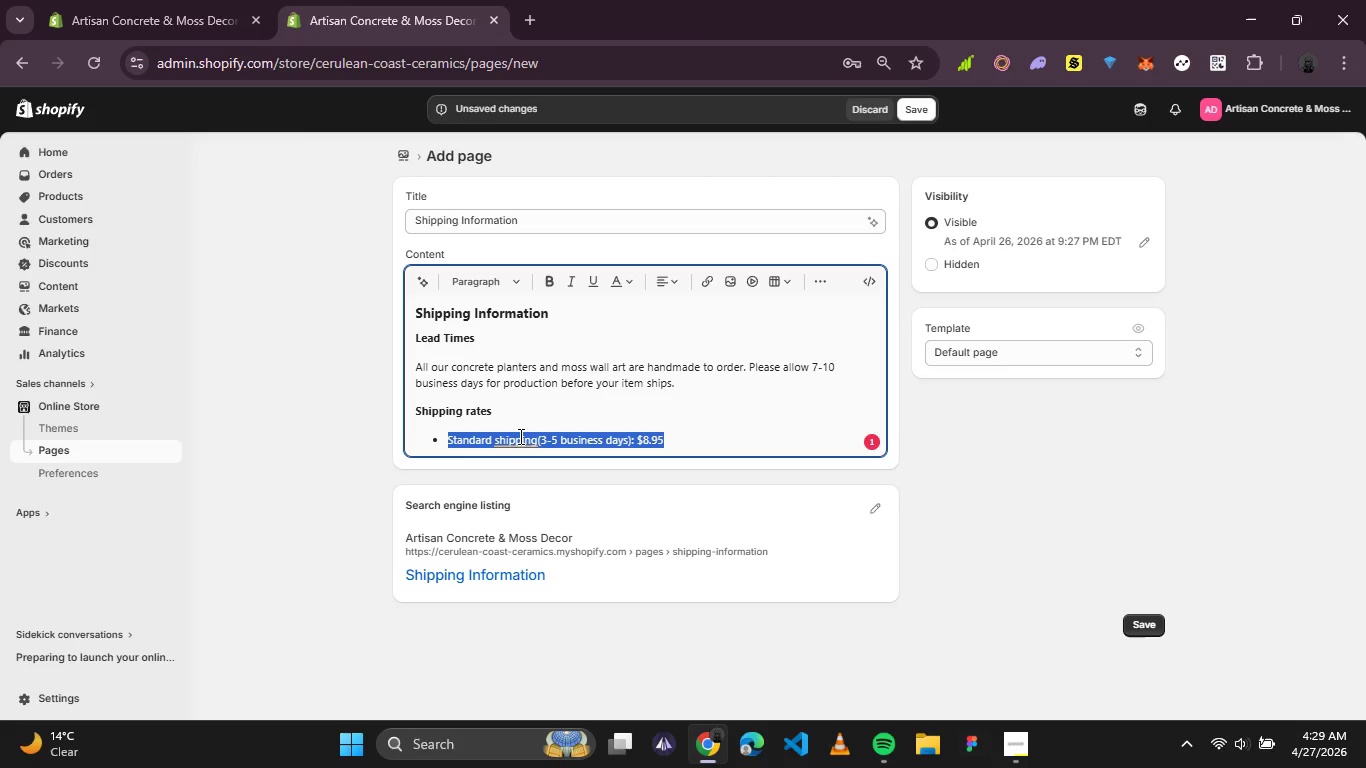 
double_click([515, 445])
 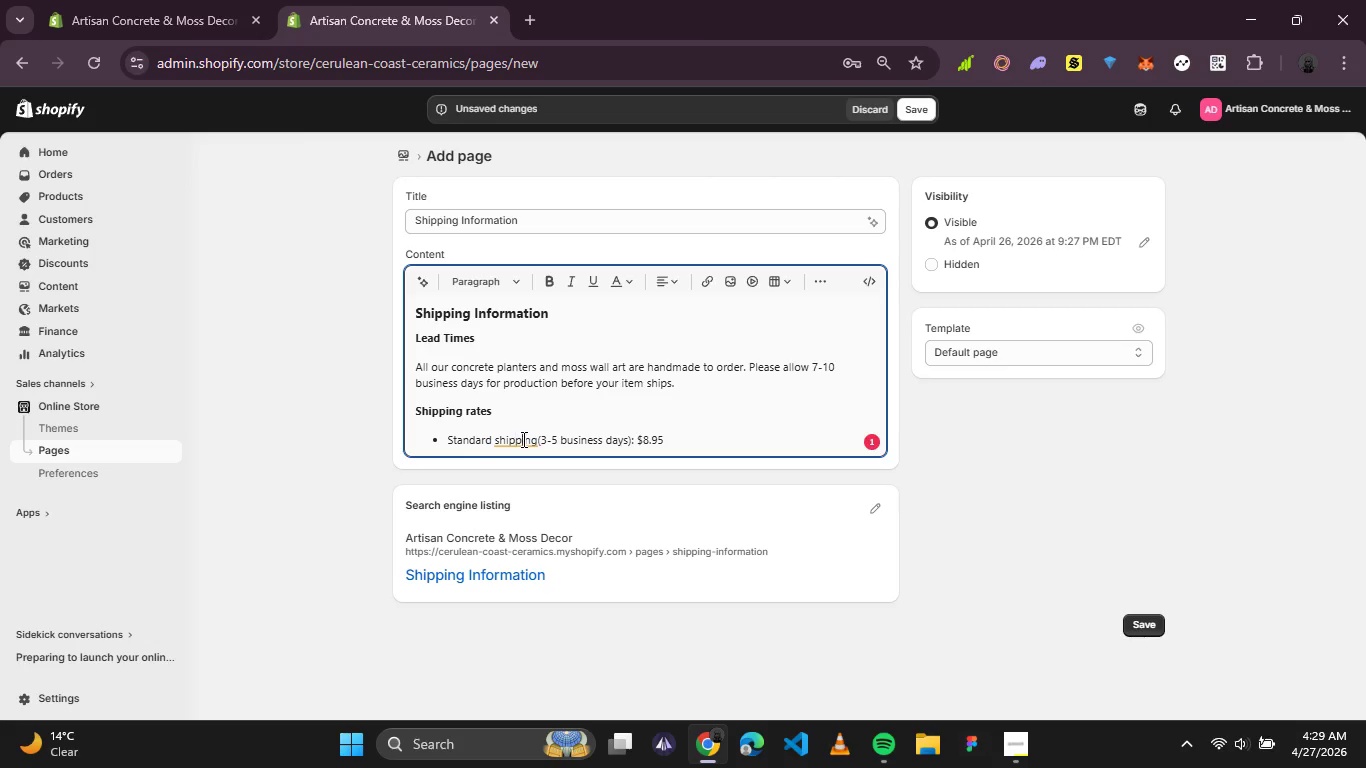 
triple_click([522, 439])
 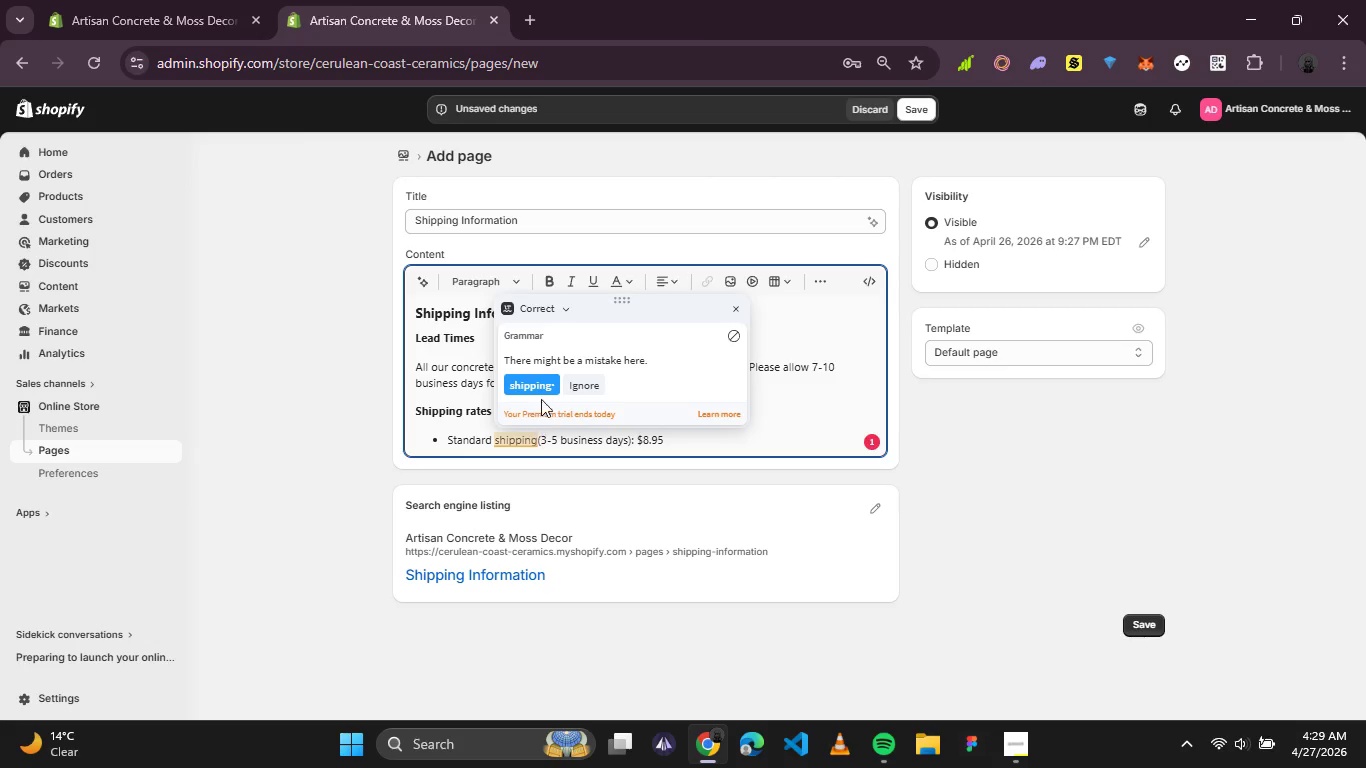 
left_click([541, 386])
 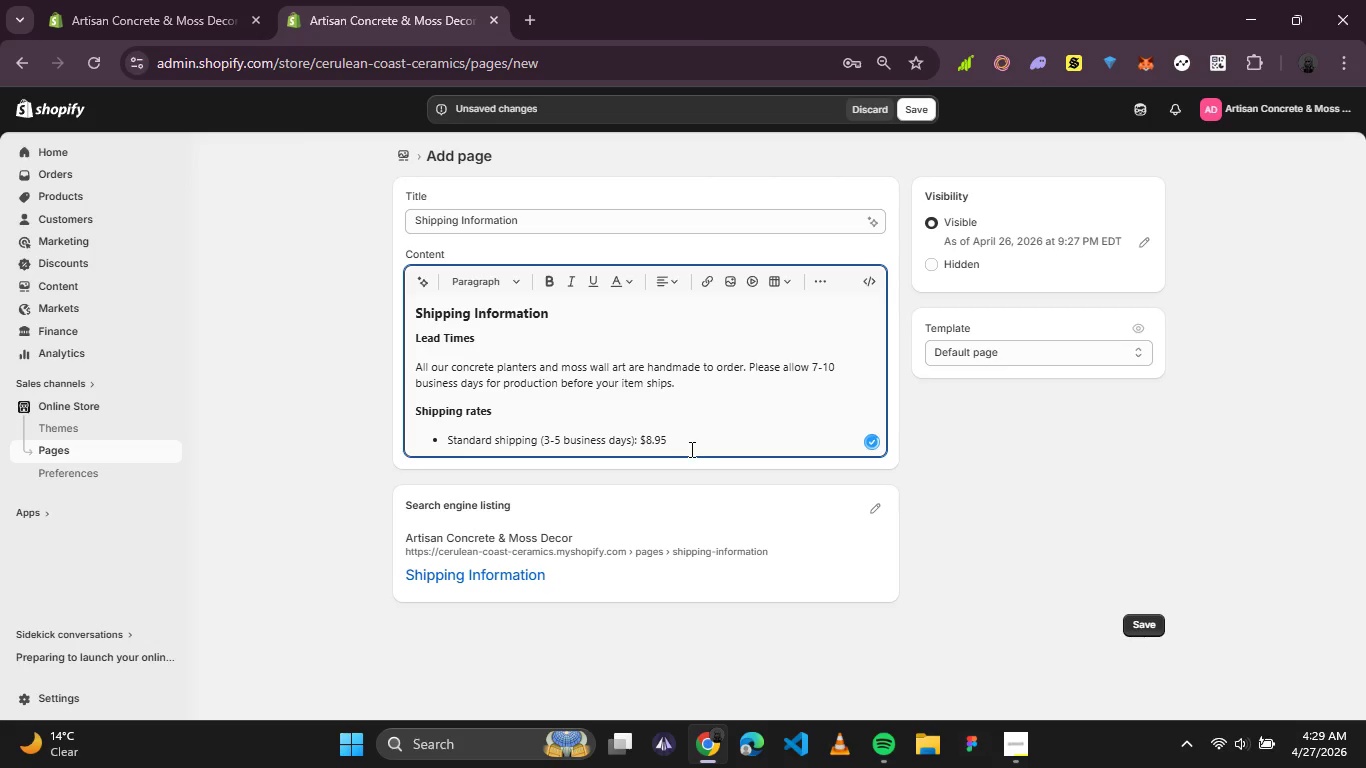 
left_click([696, 441])
 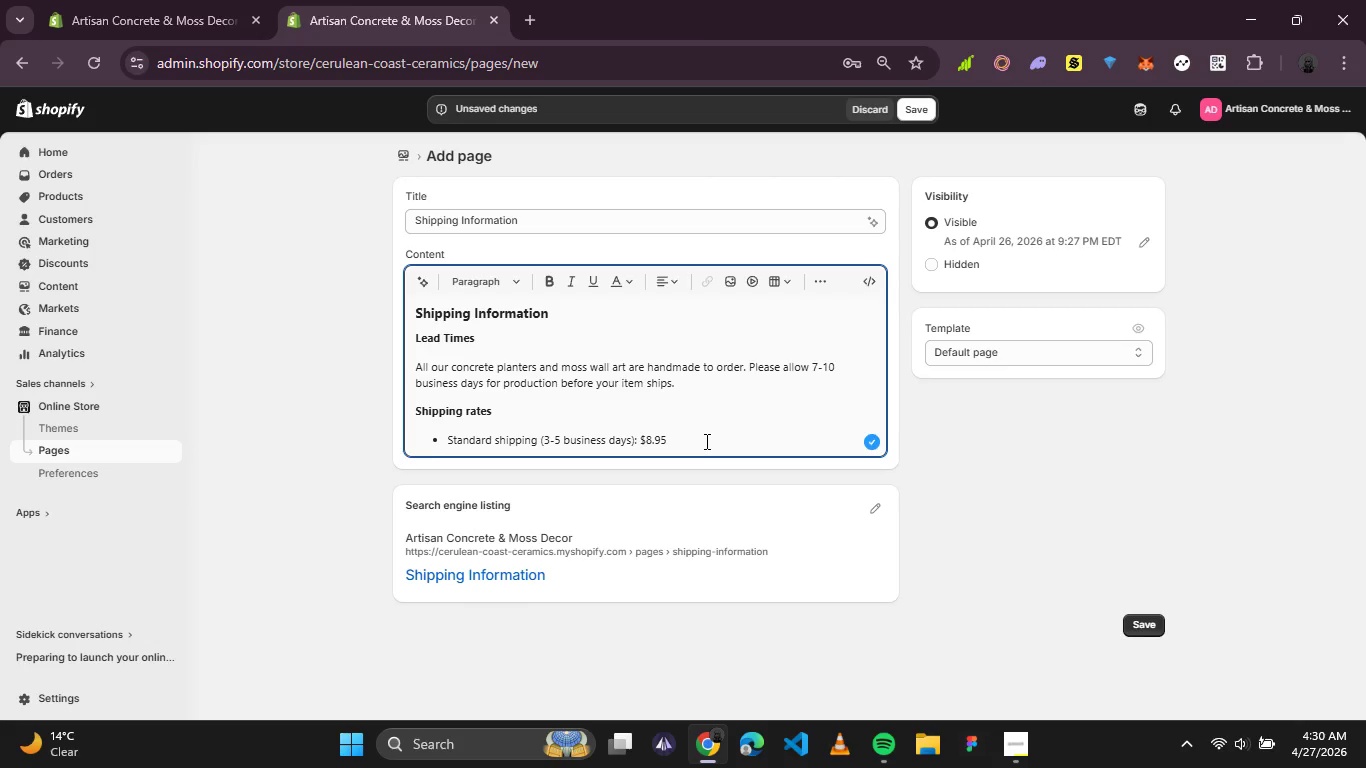 
key(Enter)
 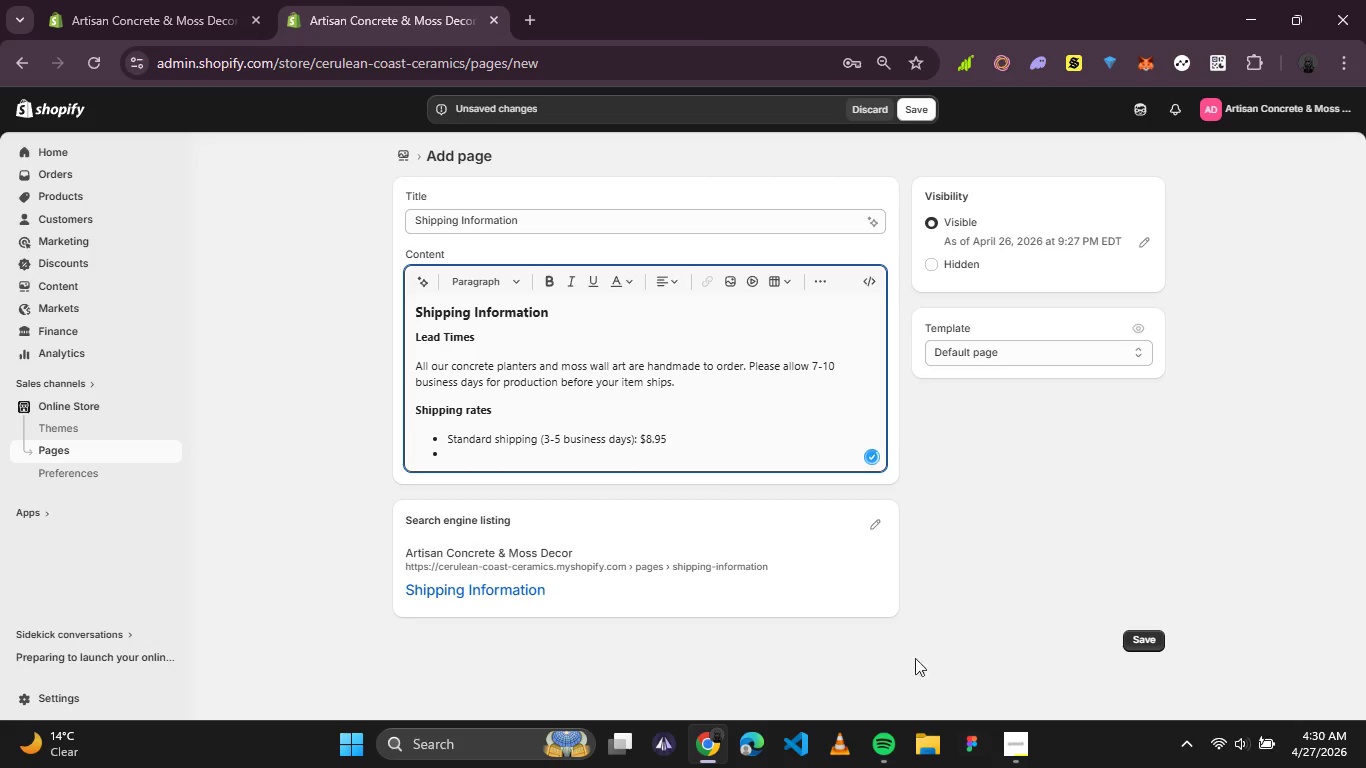 
left_click([1025, 746])